 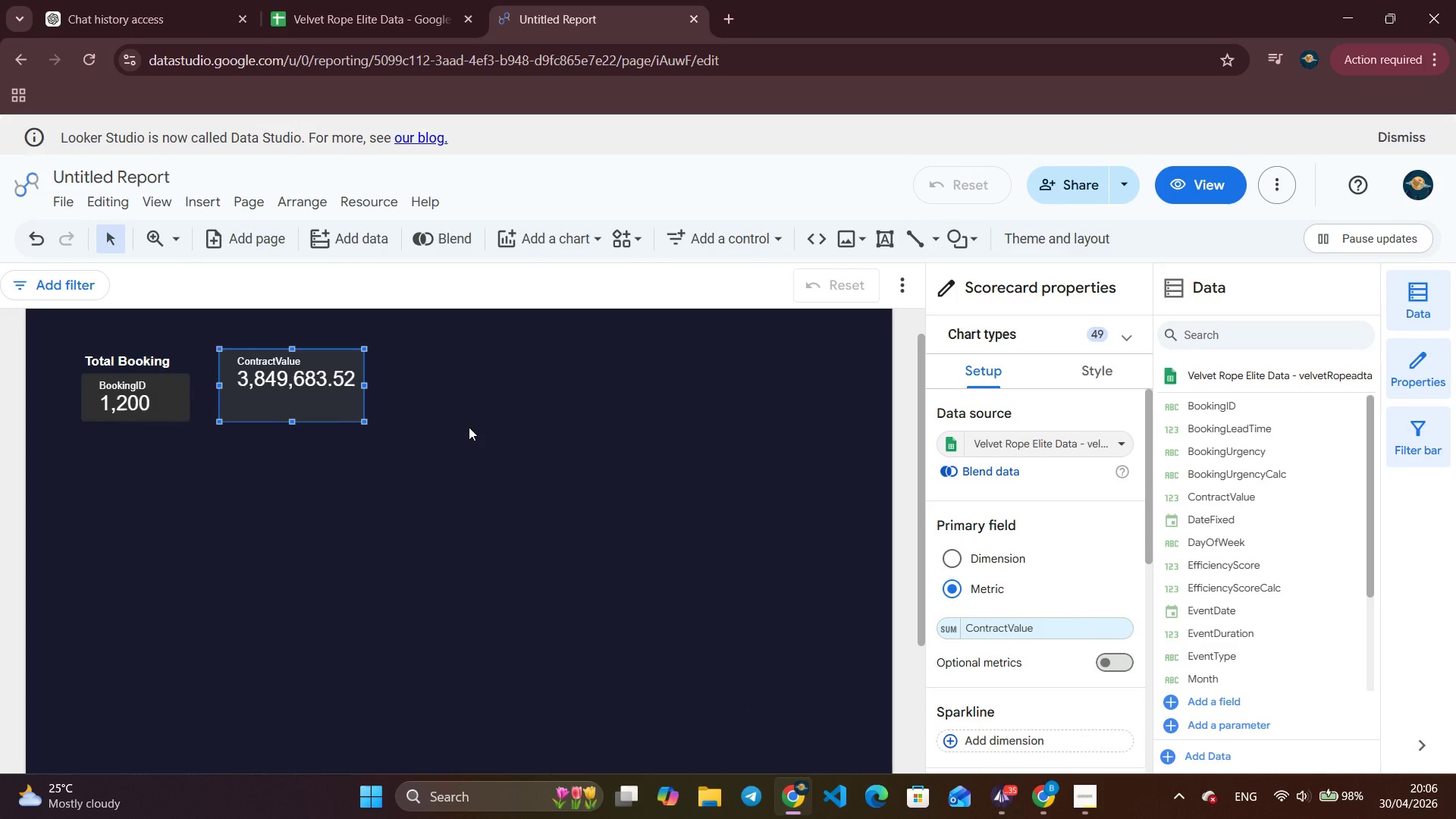 
scroll: coordinate [1016, 550], scroll_direction: down, amount: 7.0
 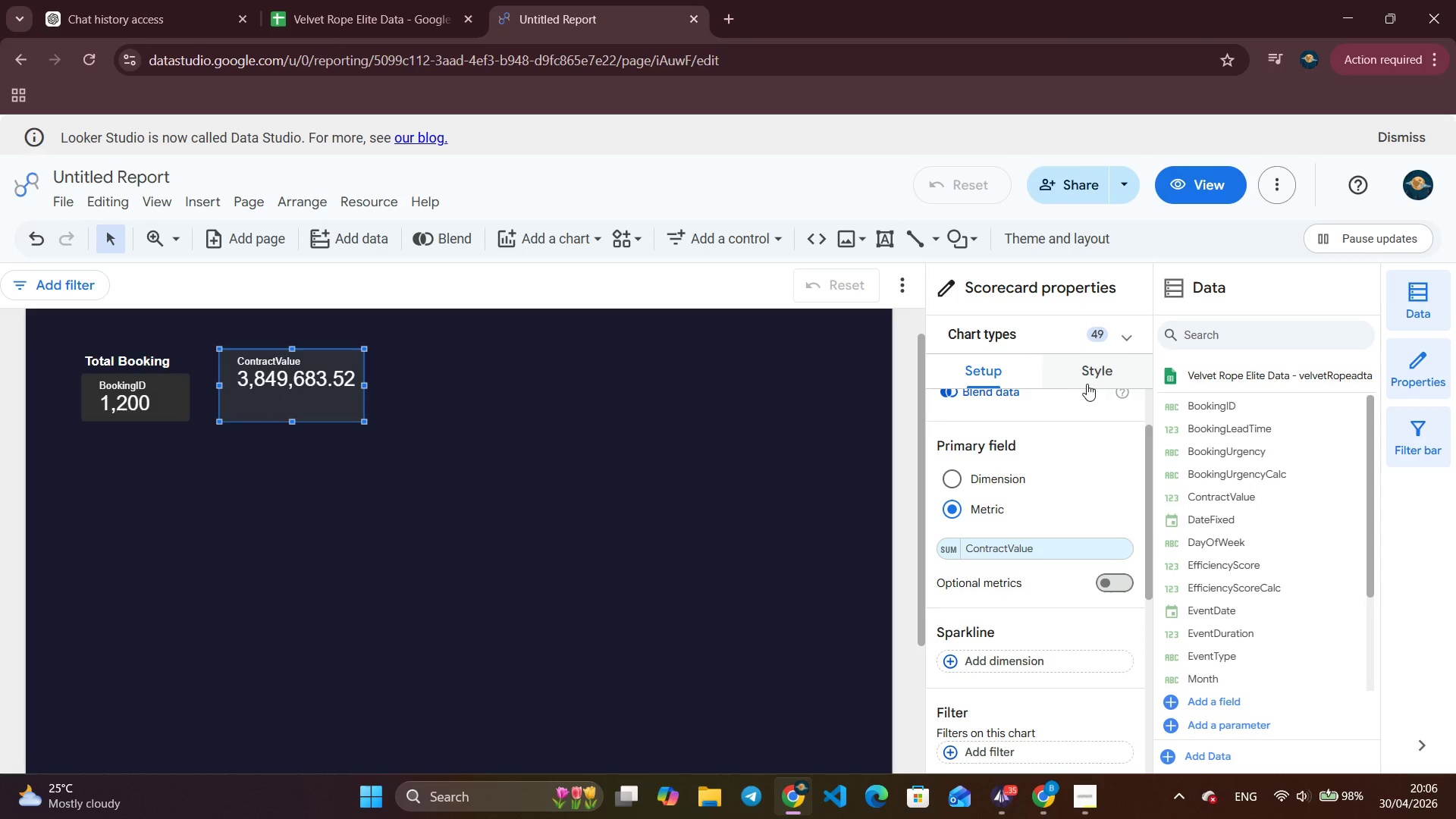 
left_click([1094, 373])
 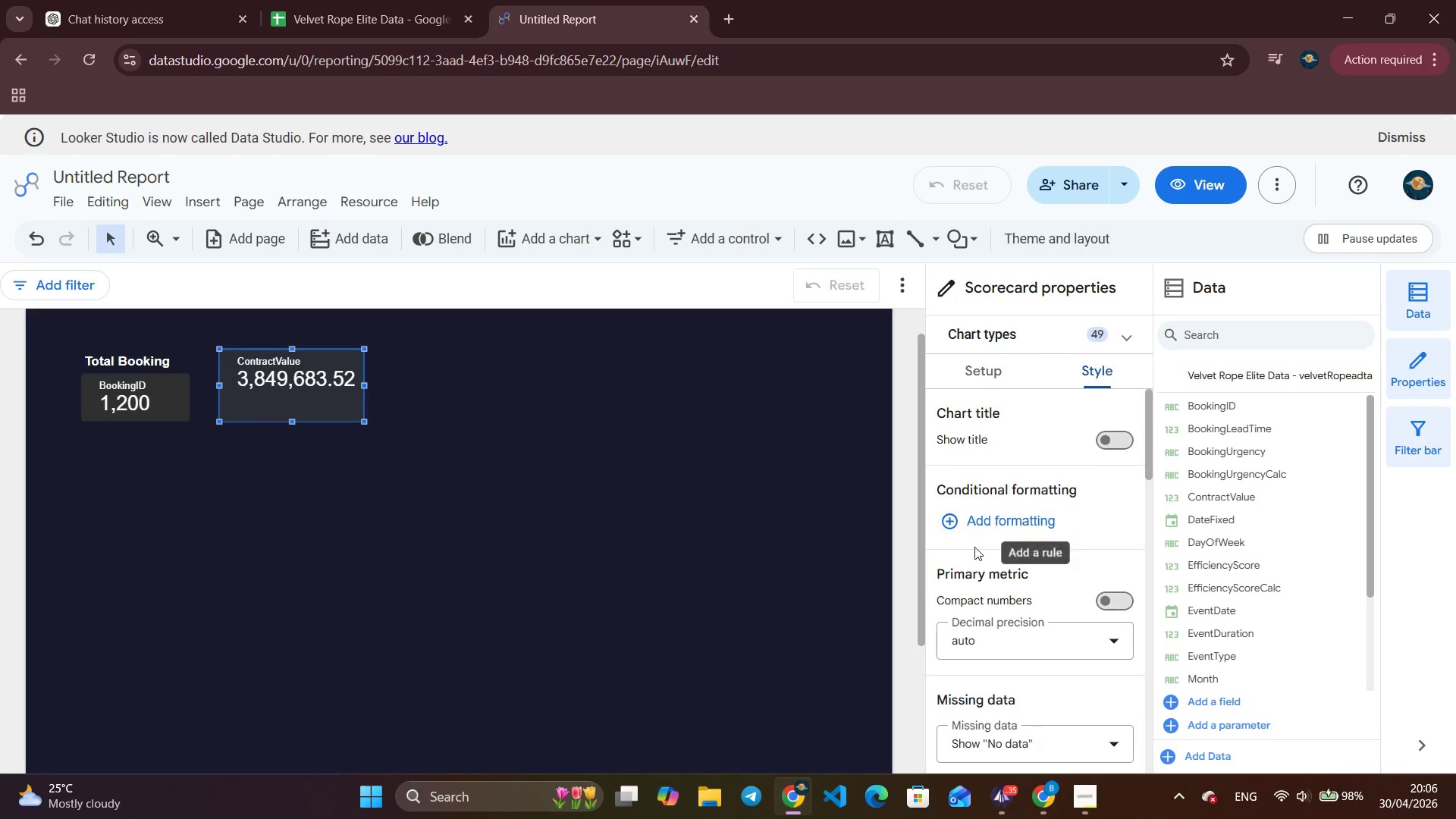 
scroll: coordinate [974, 548], scroll_direction: down, amount: 1.0
 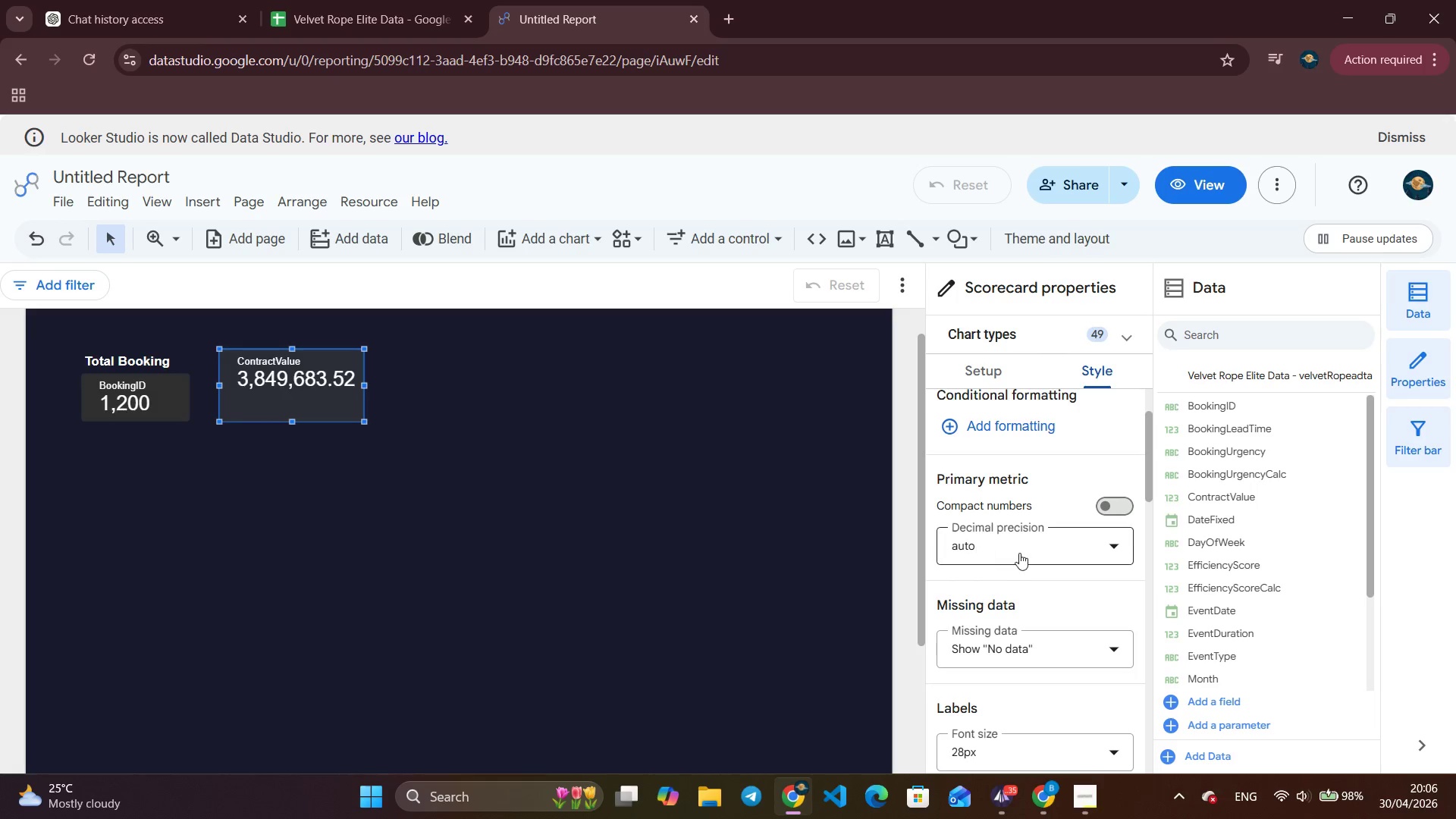 
left_click([1024, 554])
 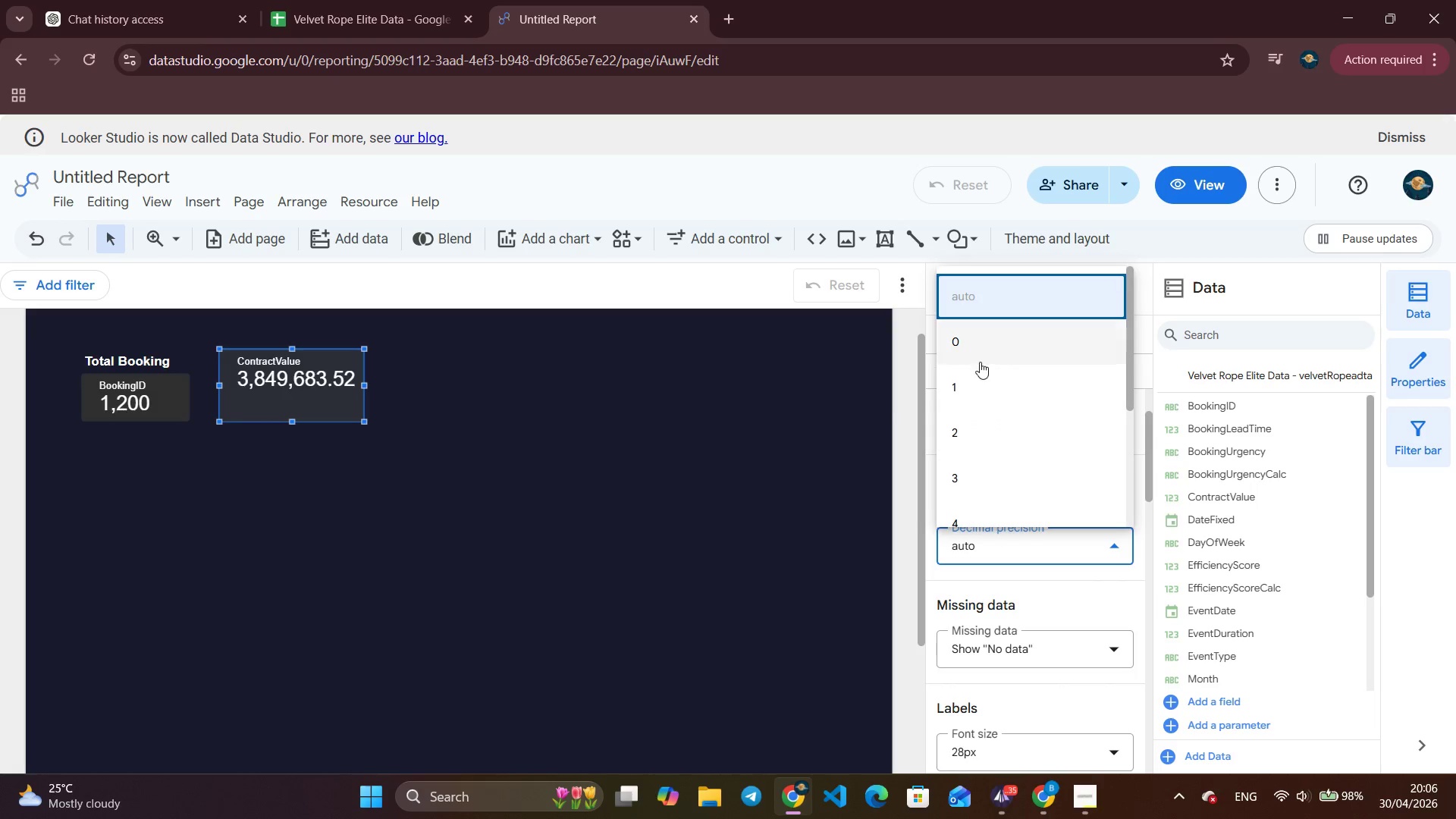 
left_click([981, 350])
 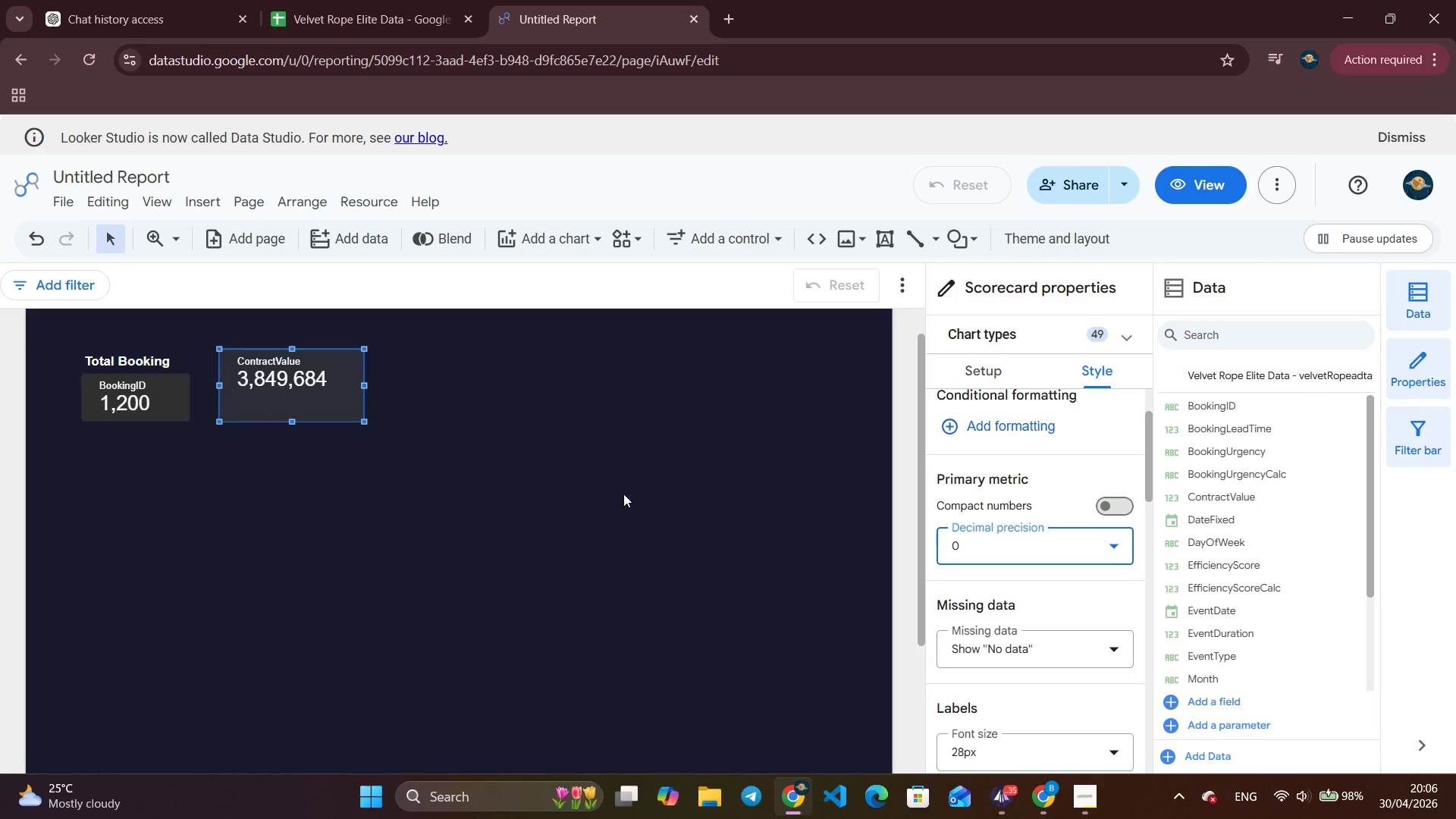 
left_click([478, 506])
 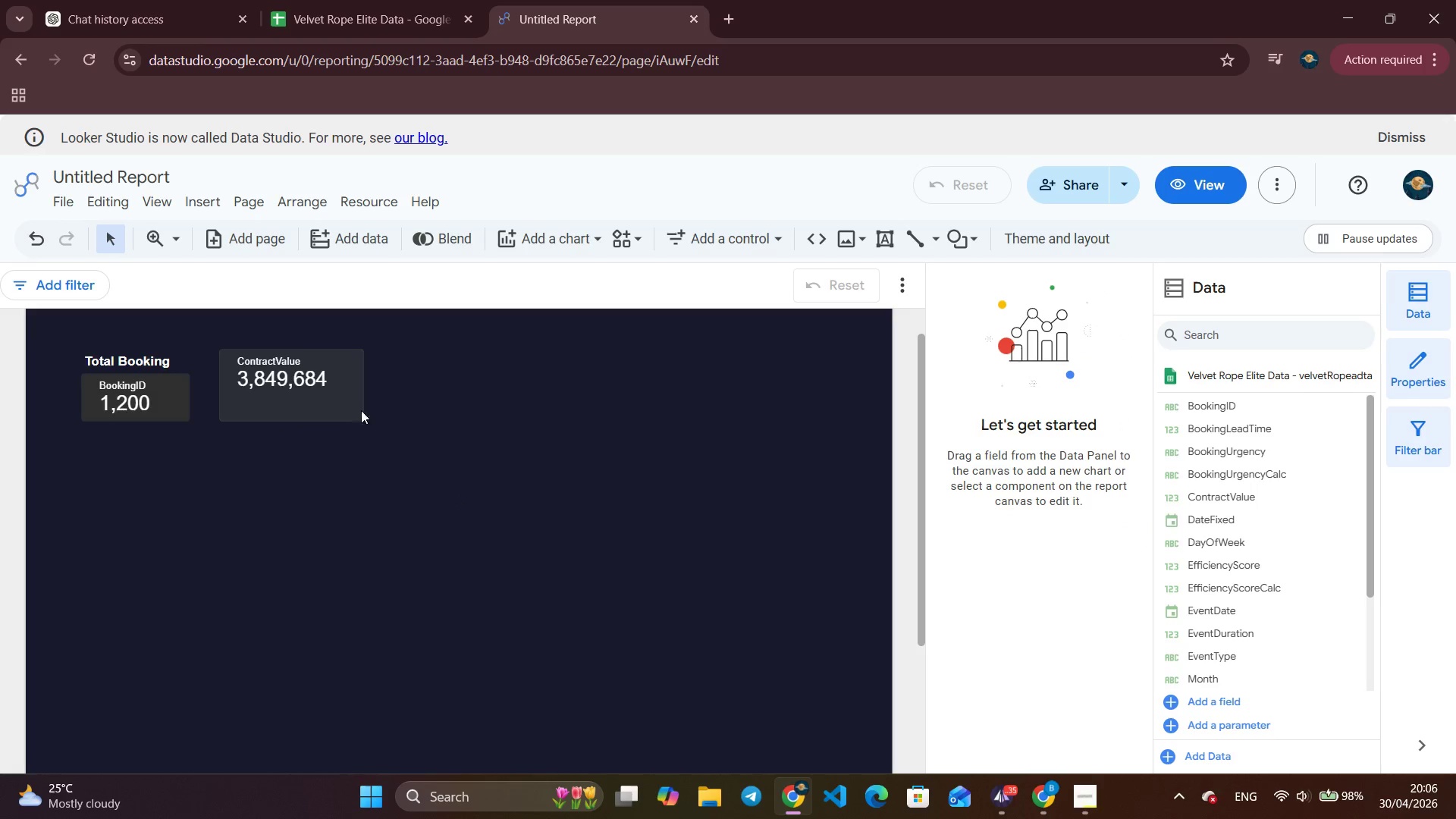 
left_click([350, 406])
 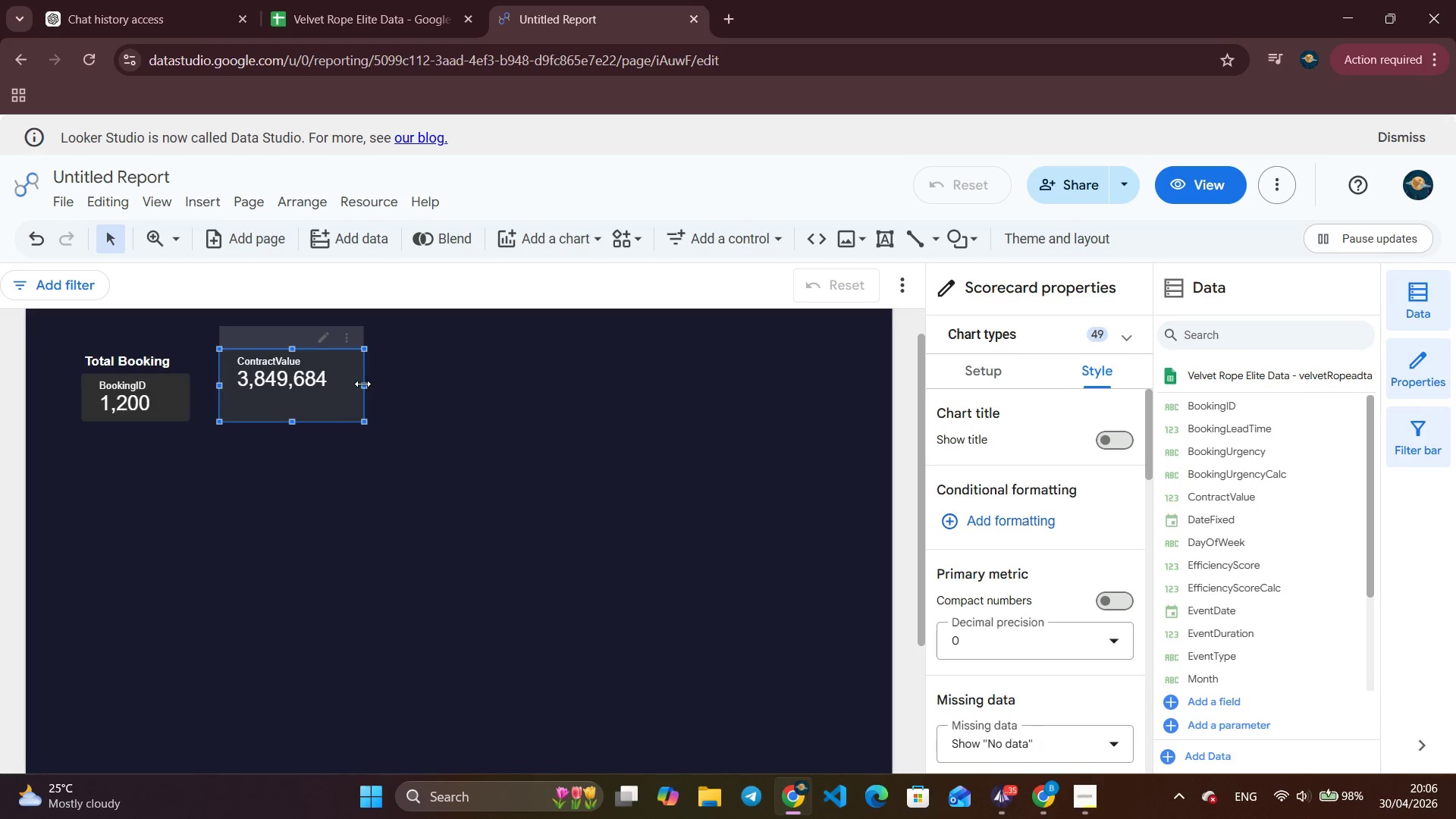 
left_click_drag(start_coordinate=[362, 384], to_coordinate=[335, 384])
 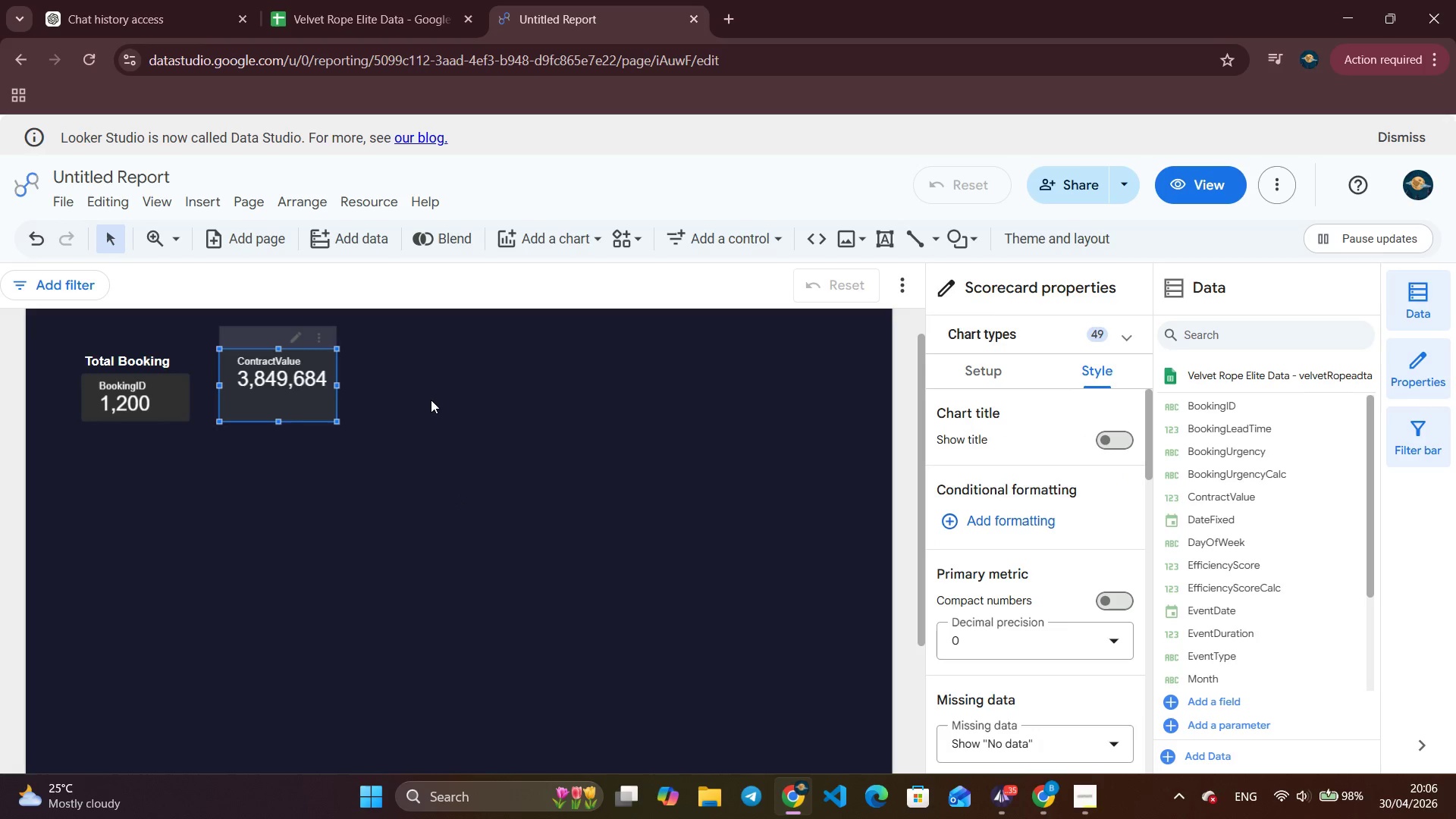 
left_click([431, 400])
 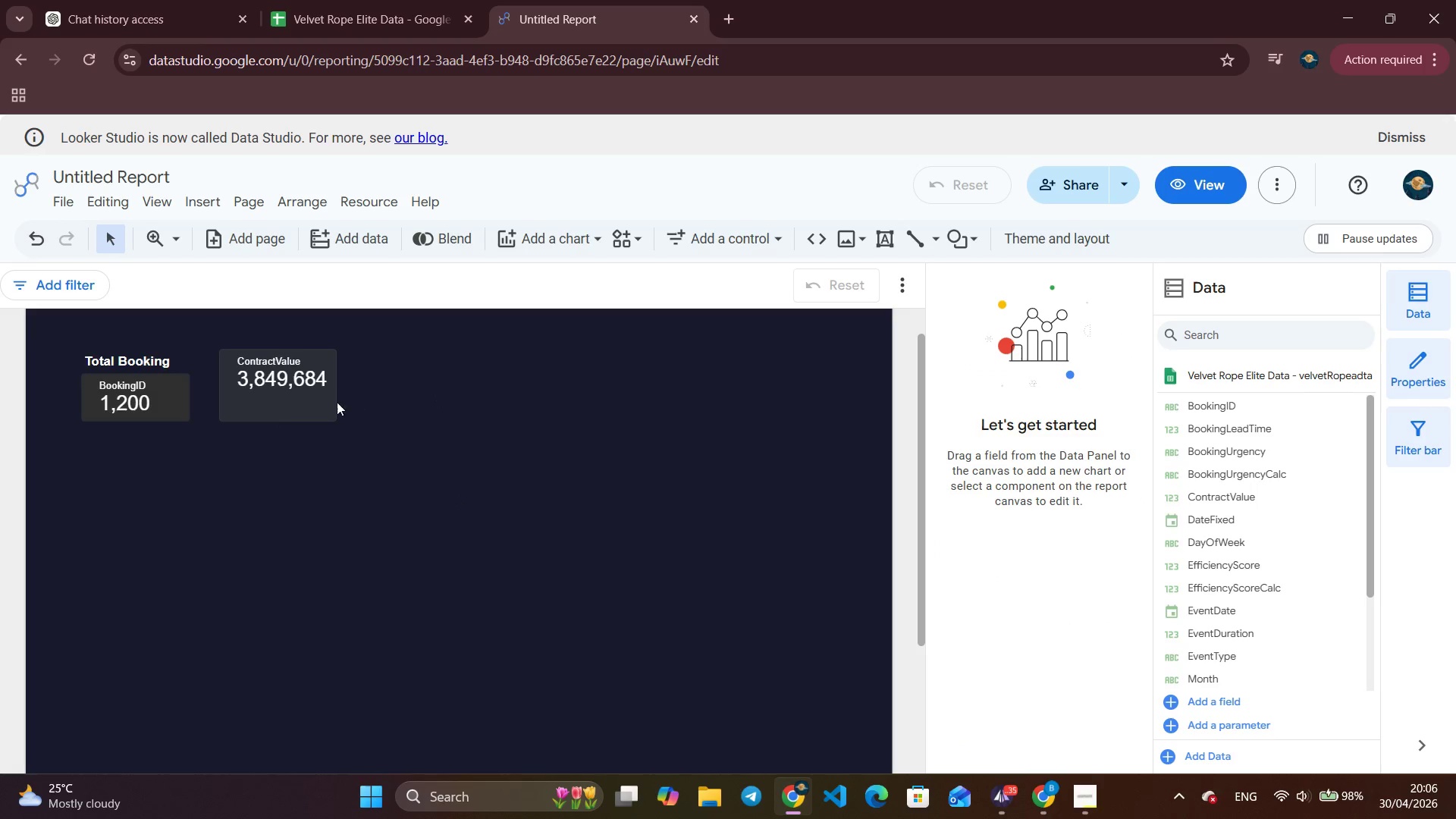 
left_click([295, 401])
 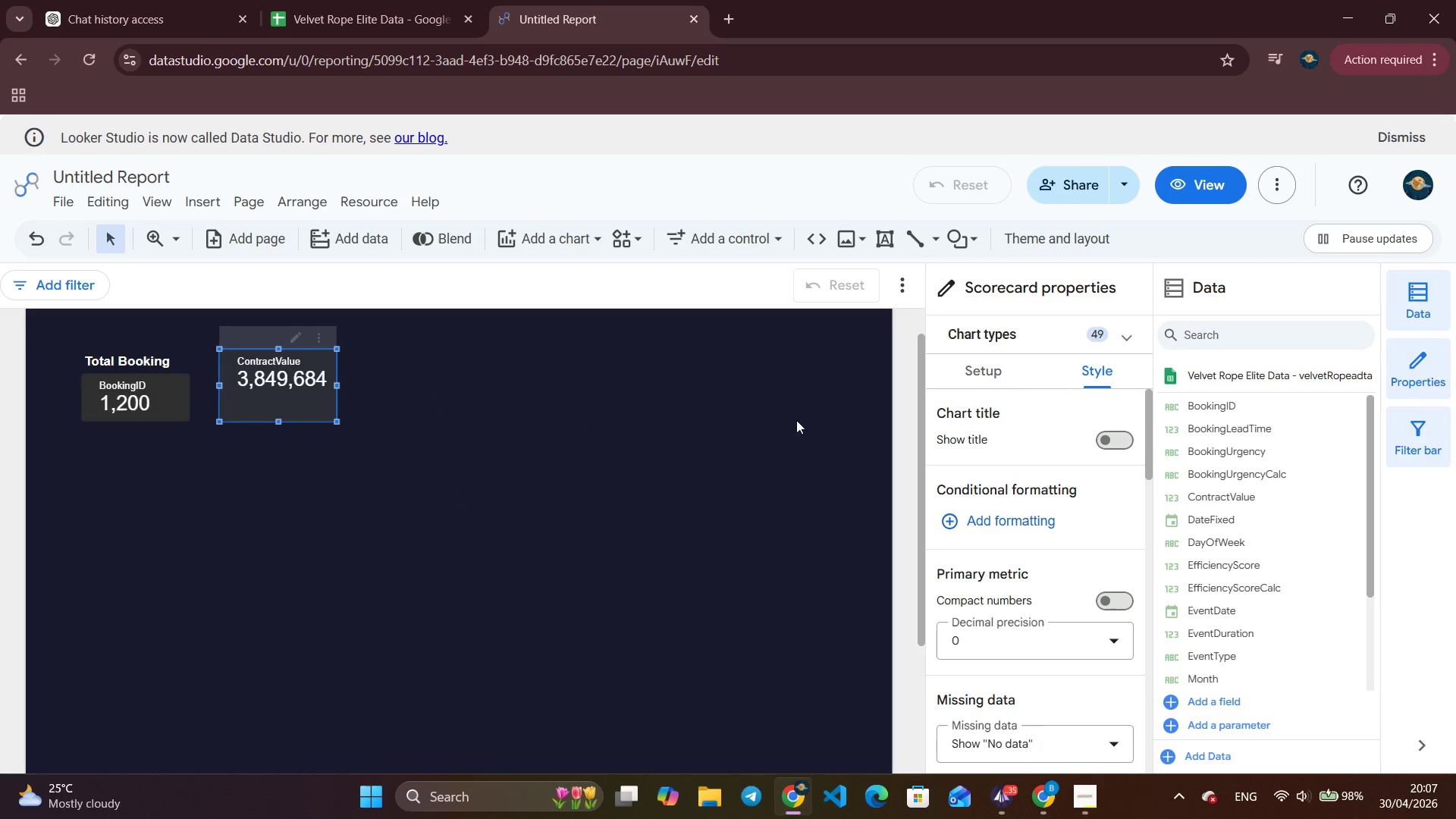 
left_click([1114, 439])
 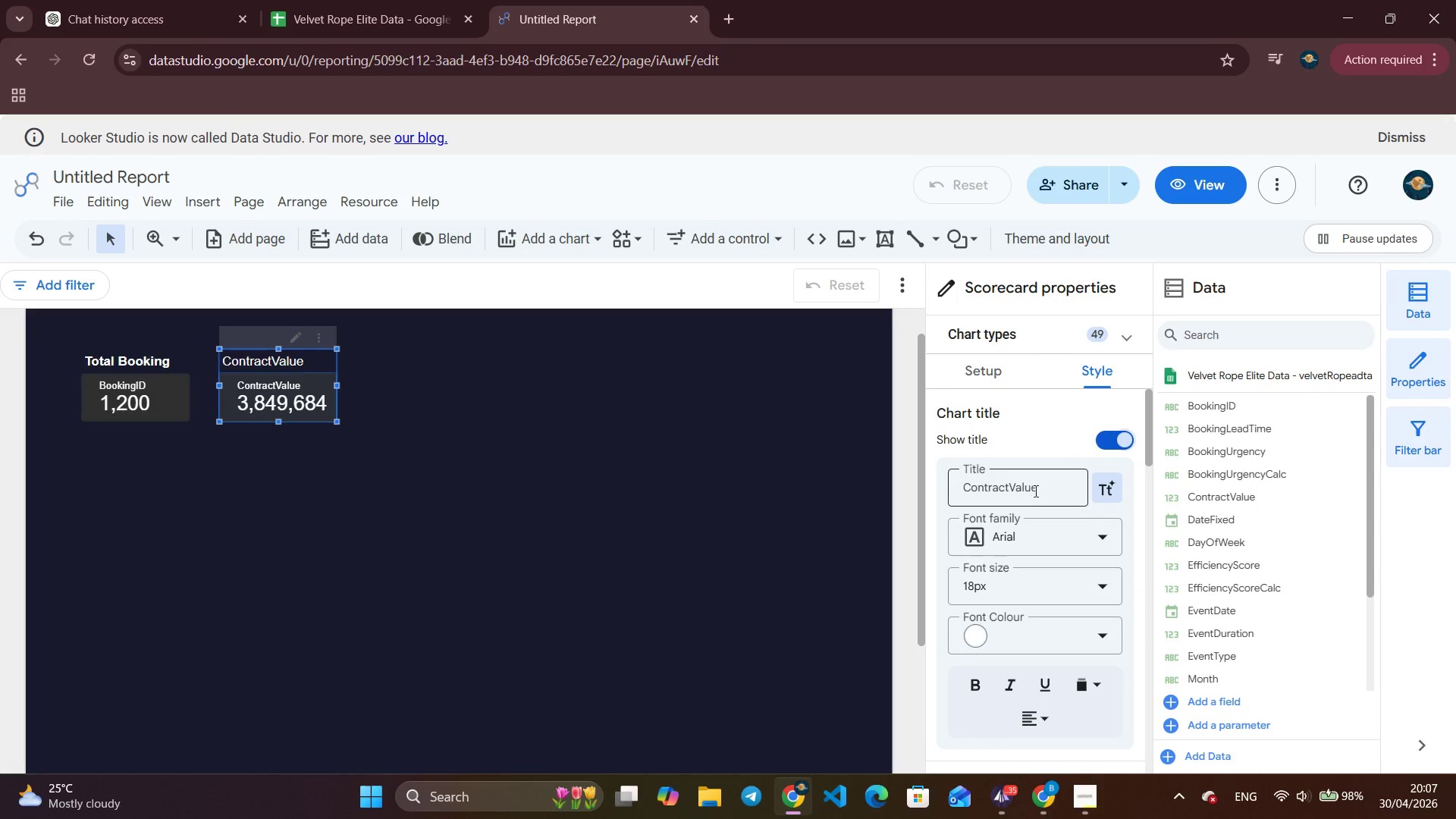 
double_click([1035, 480])
 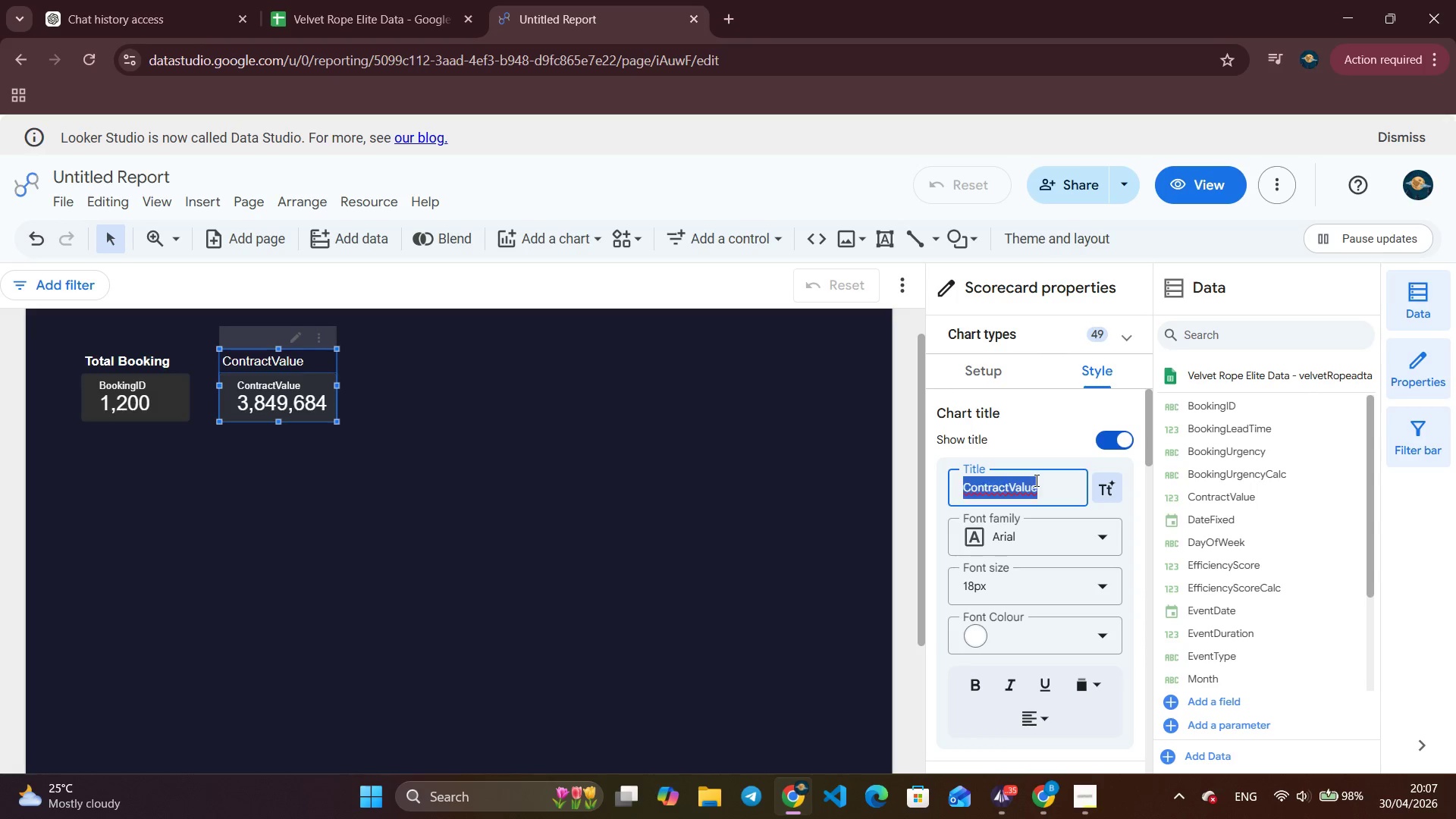 
triple_click([1035, 480])
 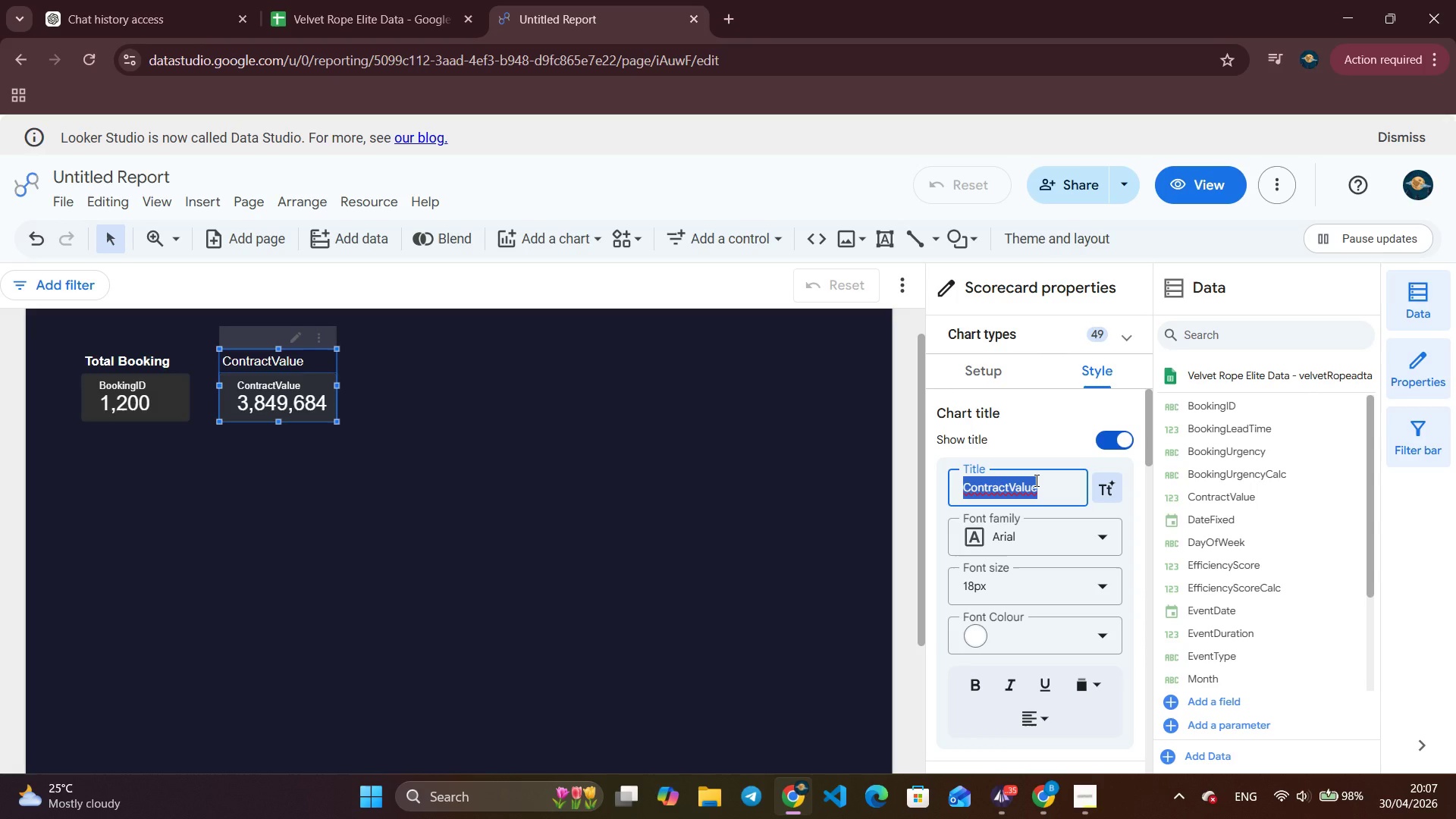 
type(Total Revenue)
 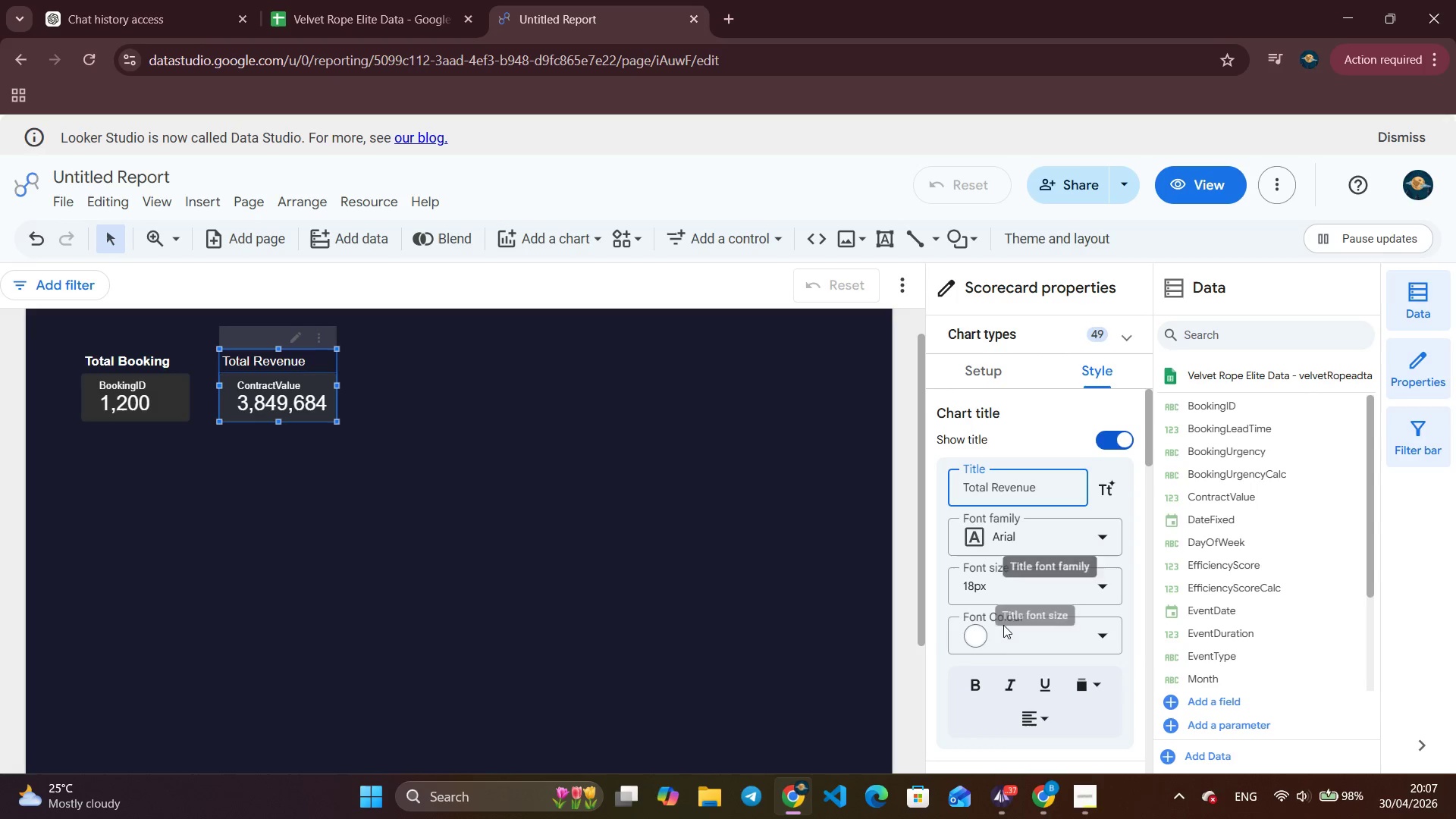 
left_click([977, 689])
 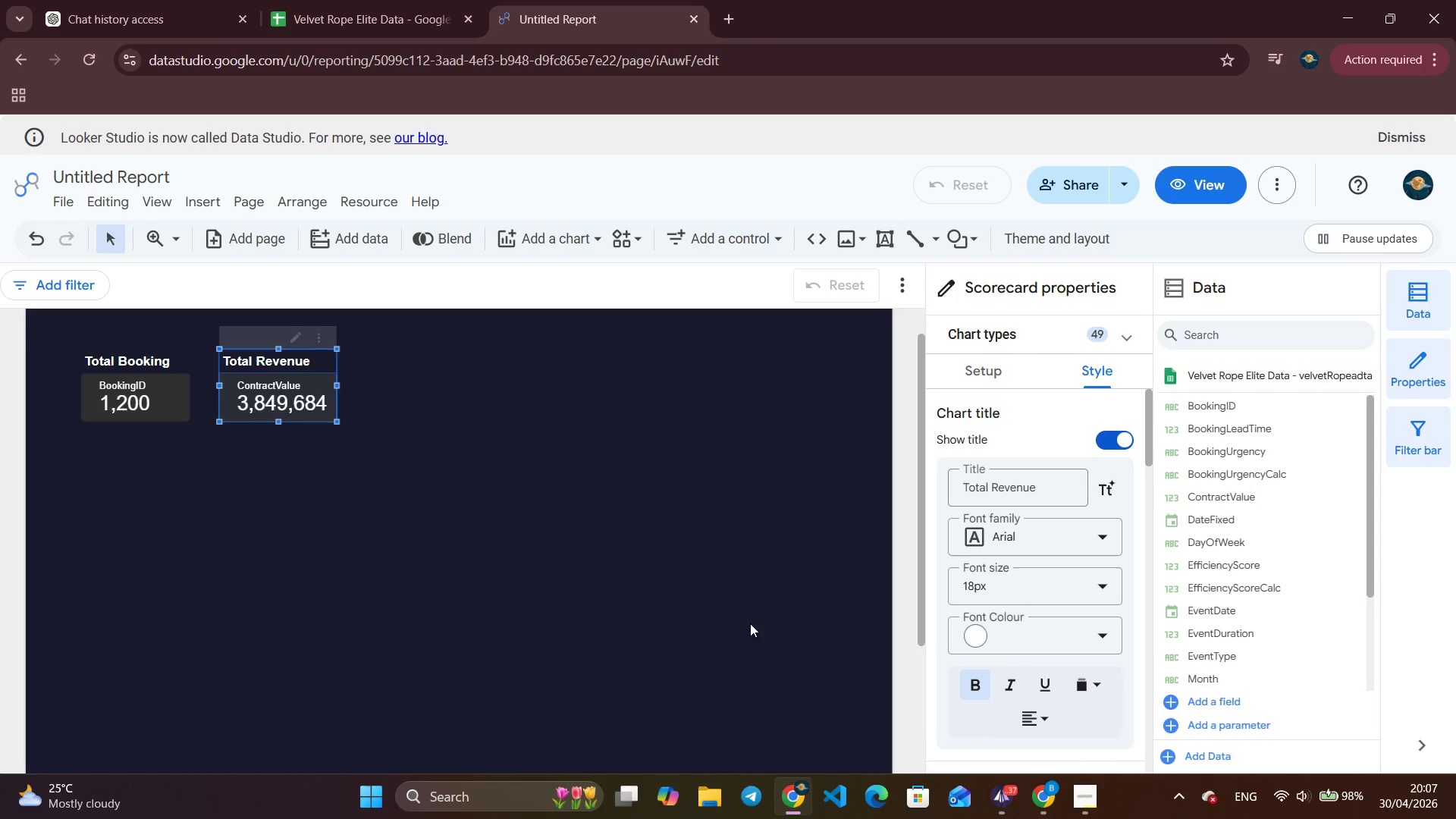 
left_click([645, 444])
 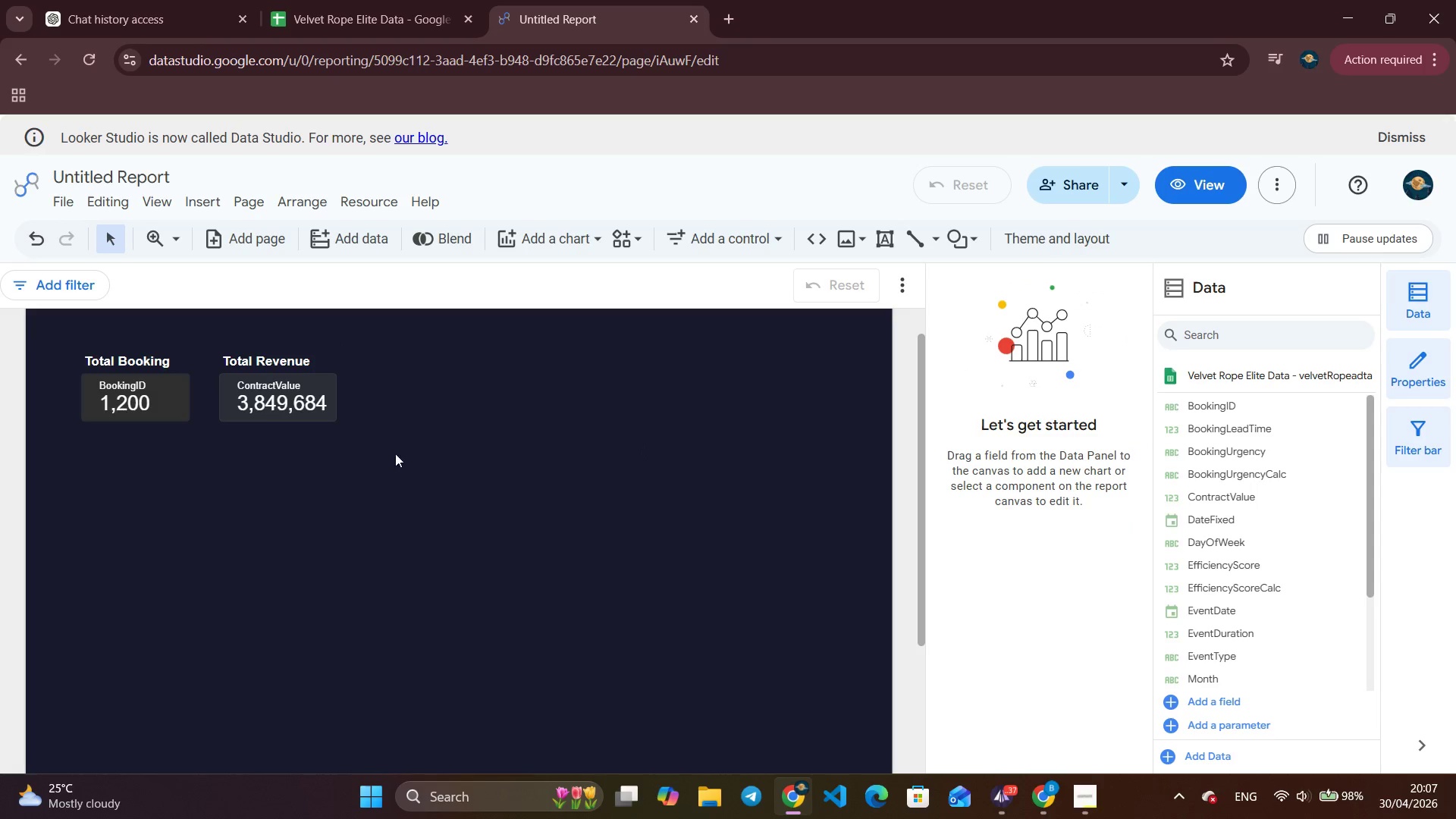 
left_click([312, 413])
 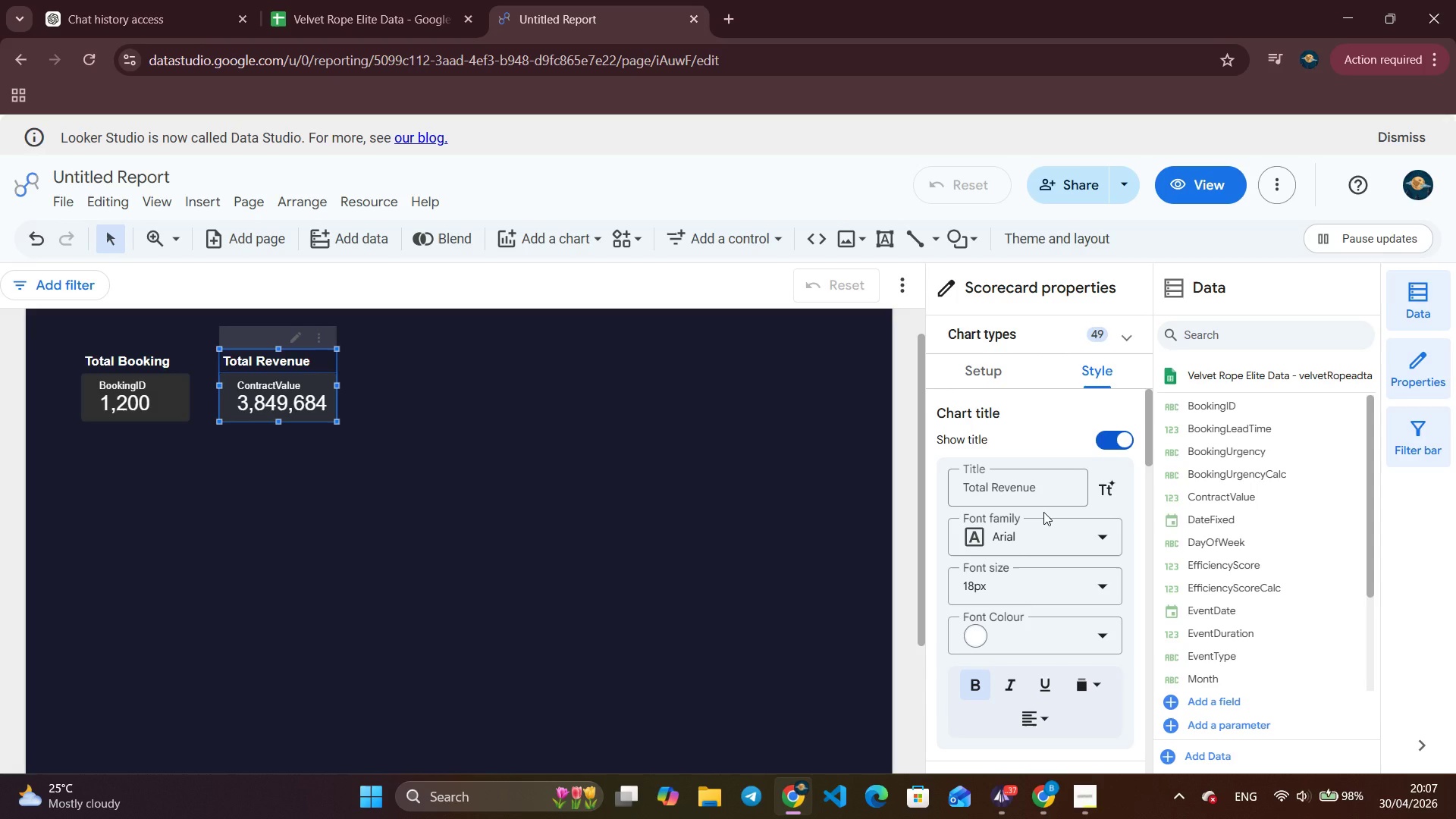 
wait(18.56)
 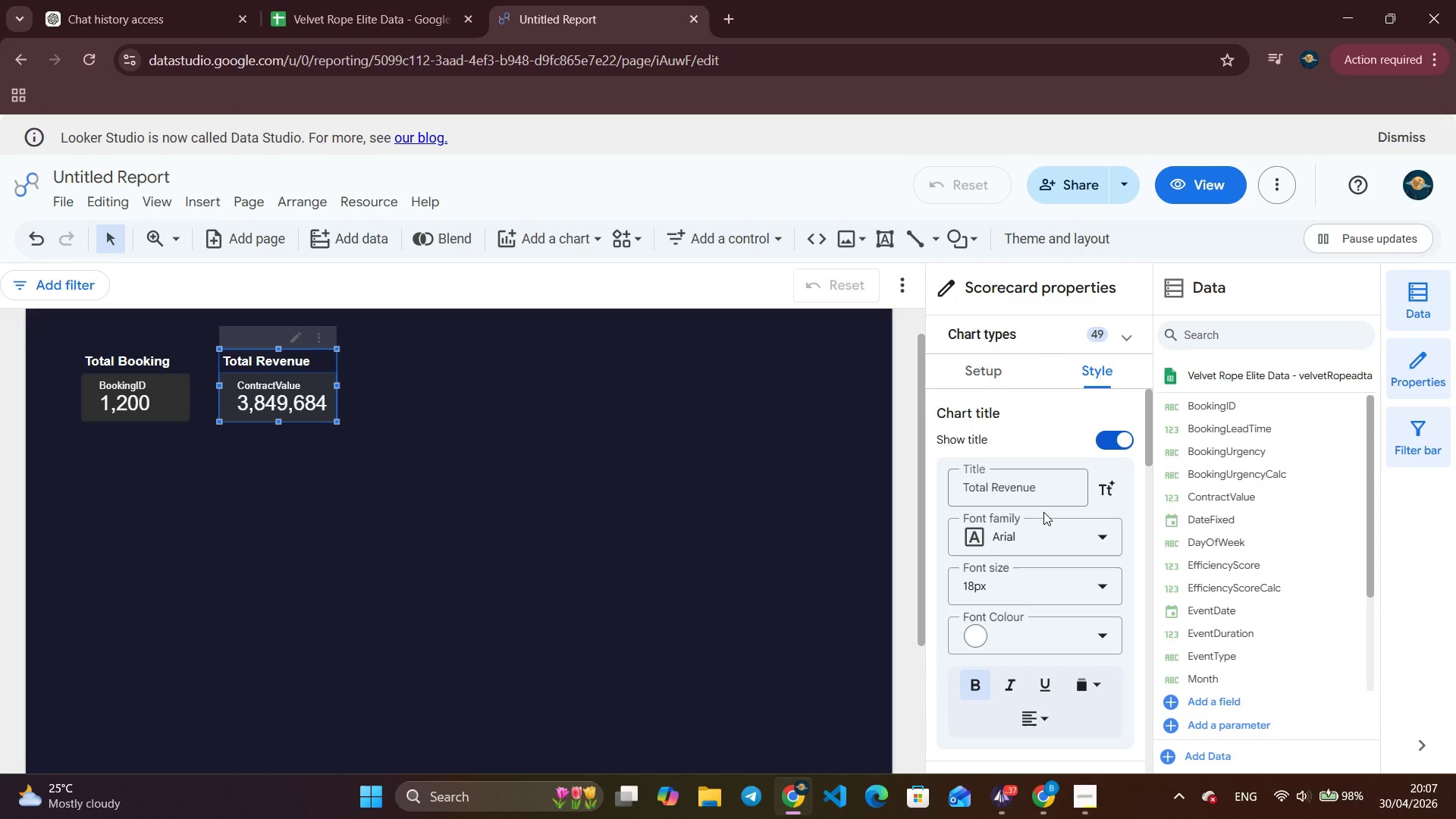 
left_click([203, 201])
 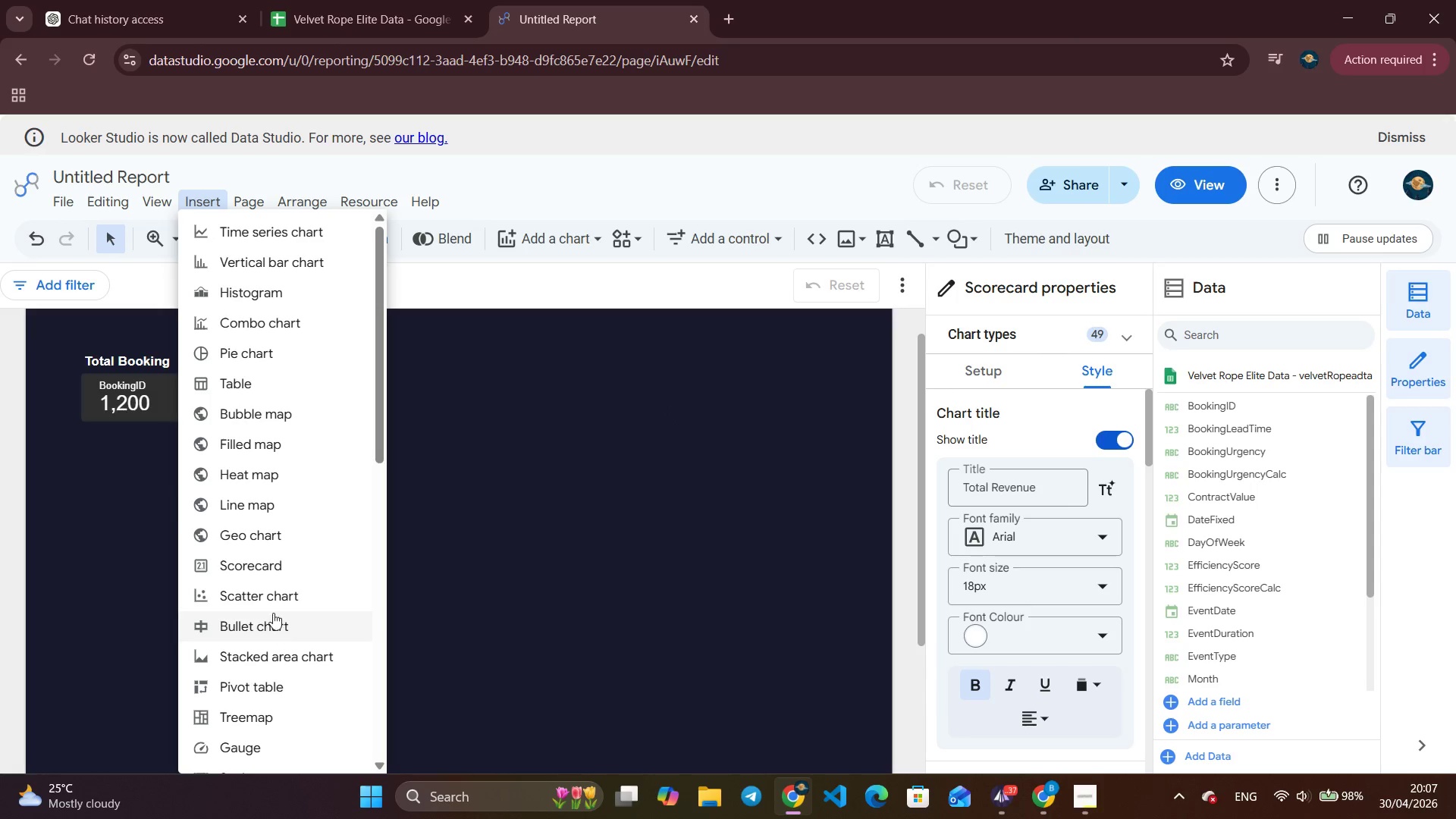 
left_click([256, 570])
 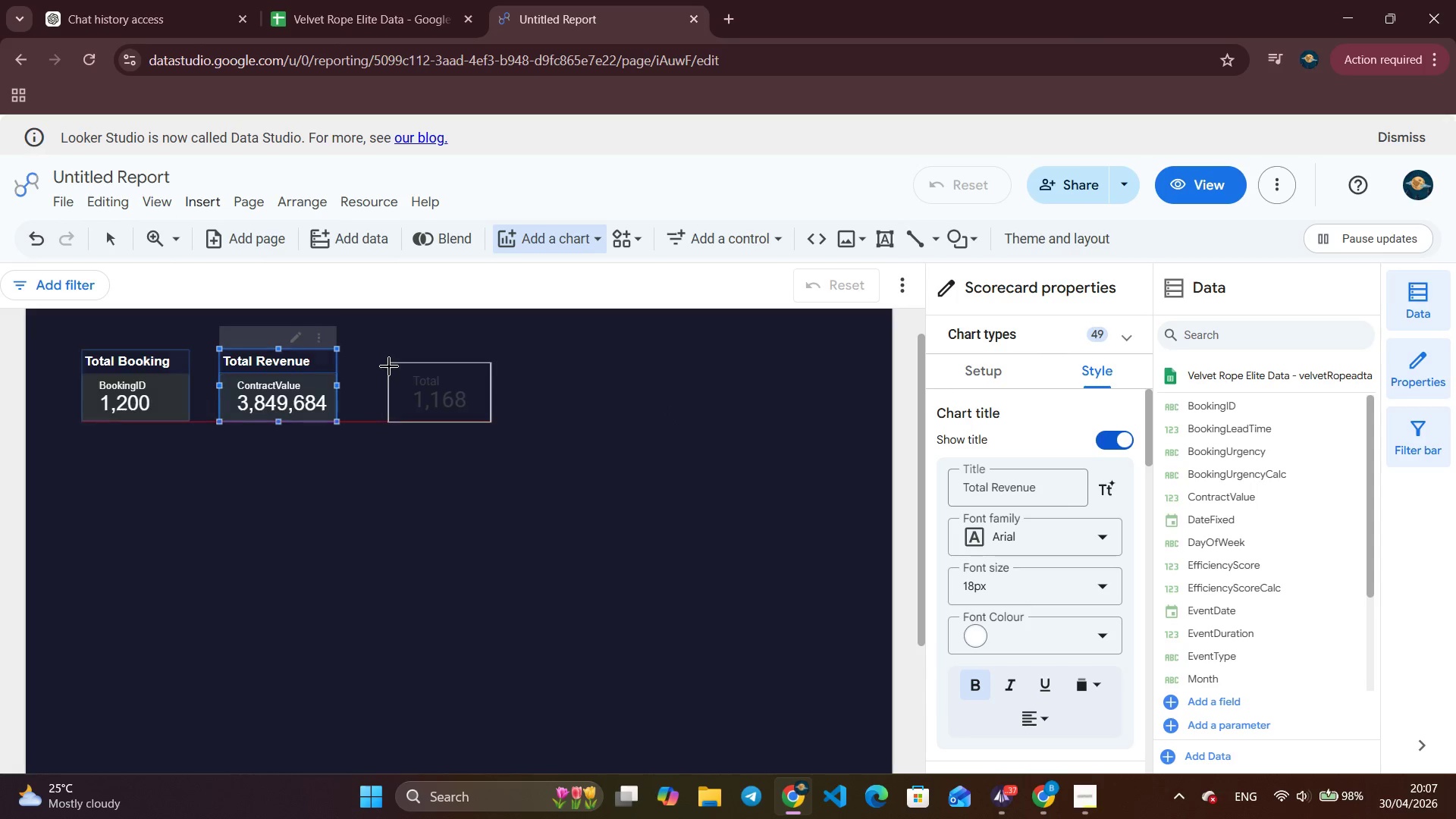 
left_click([384, 365])
 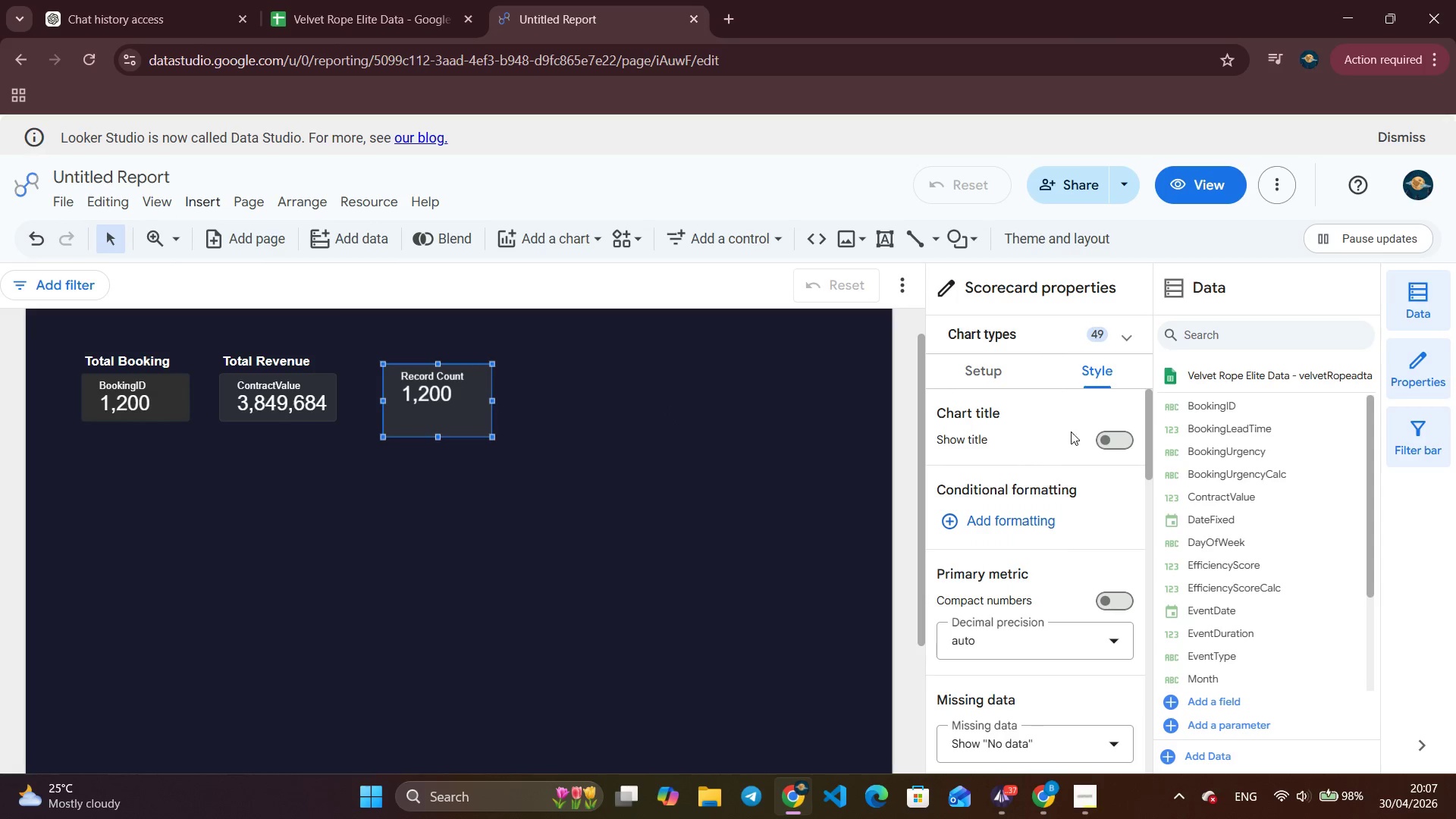 
left_click([963, 355])
 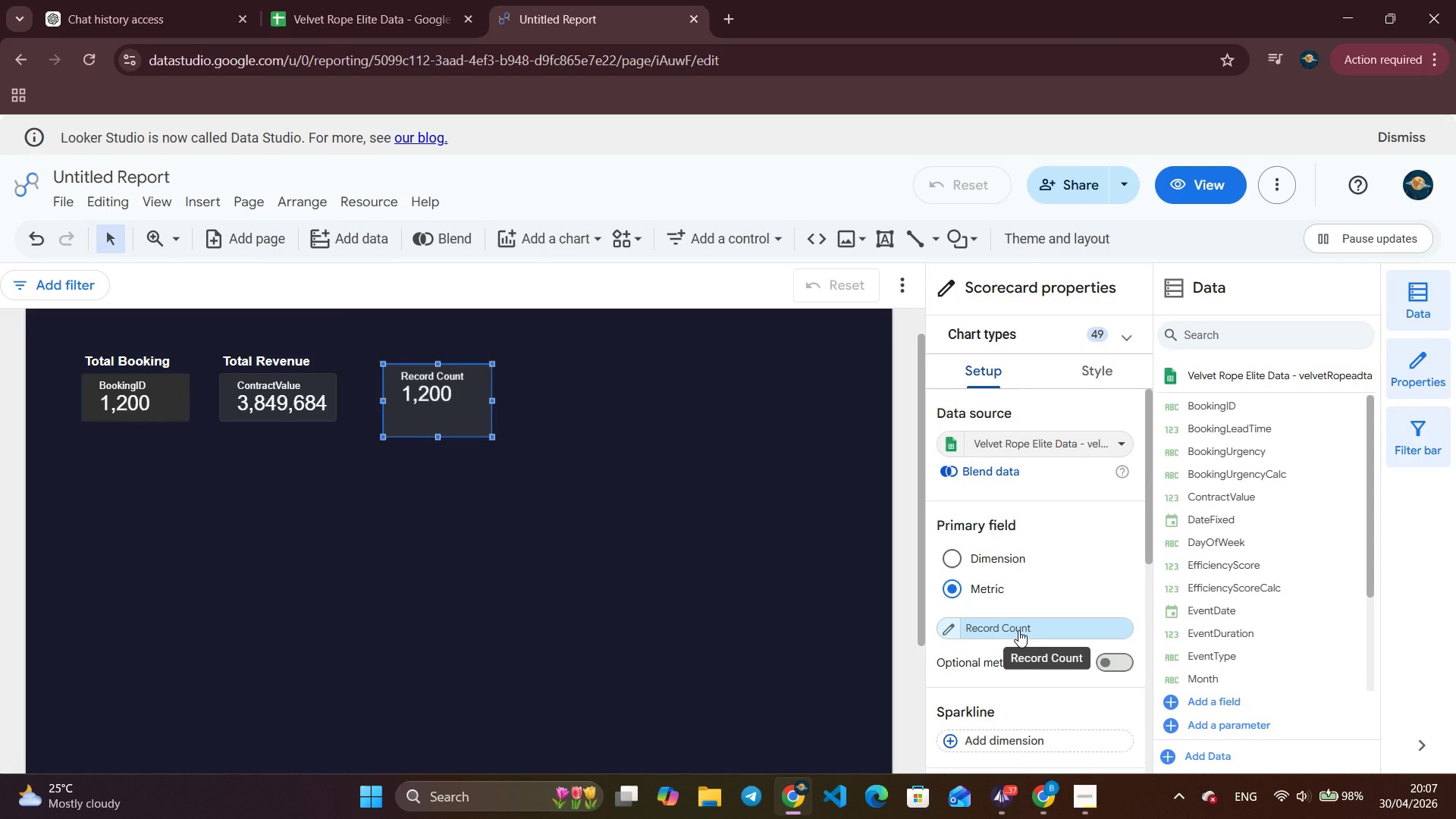 
left_click([1018, 630])
 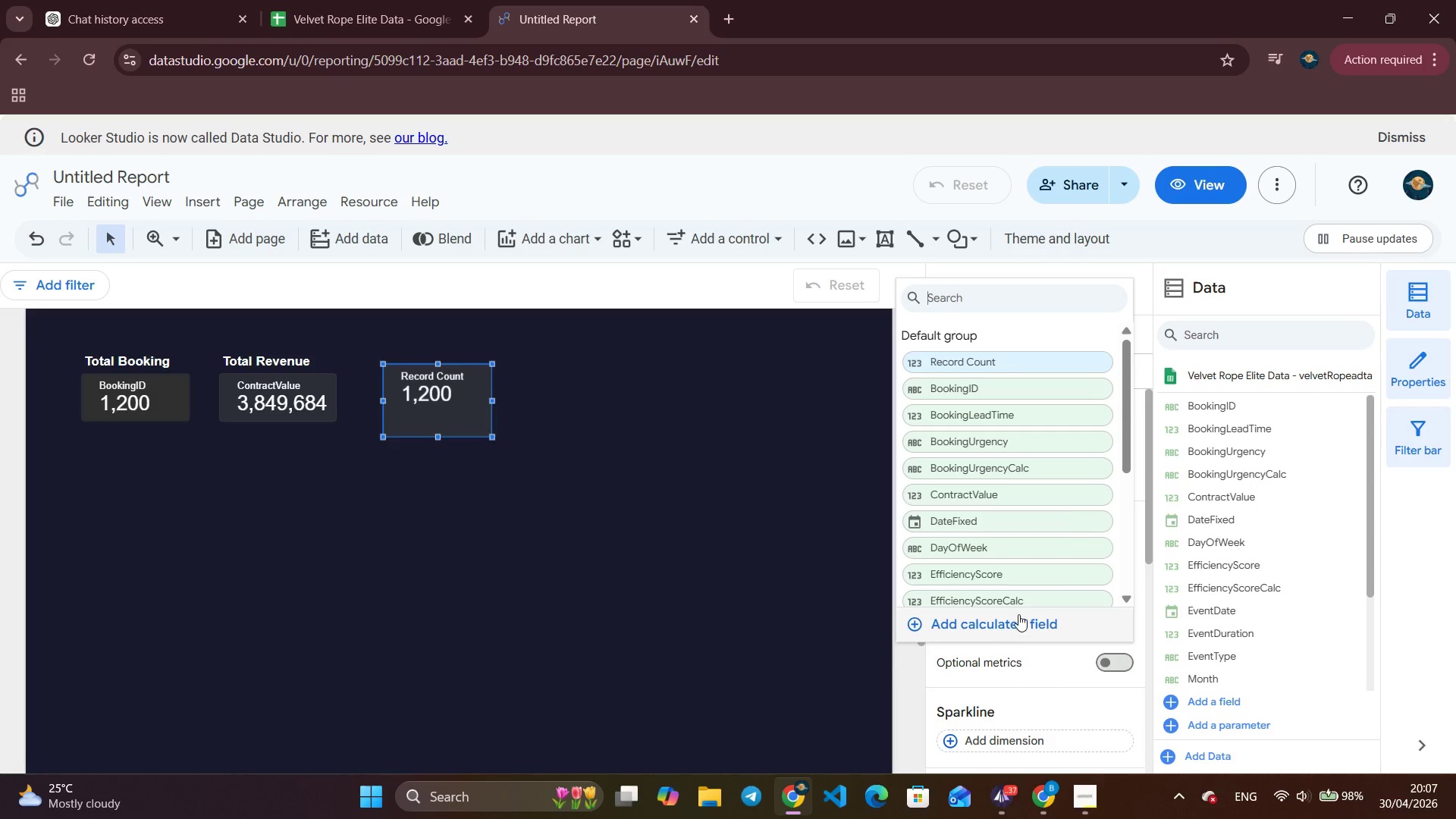 
scroll: coordinate [994, 498], scroll_direction: down, amount: 2.0
 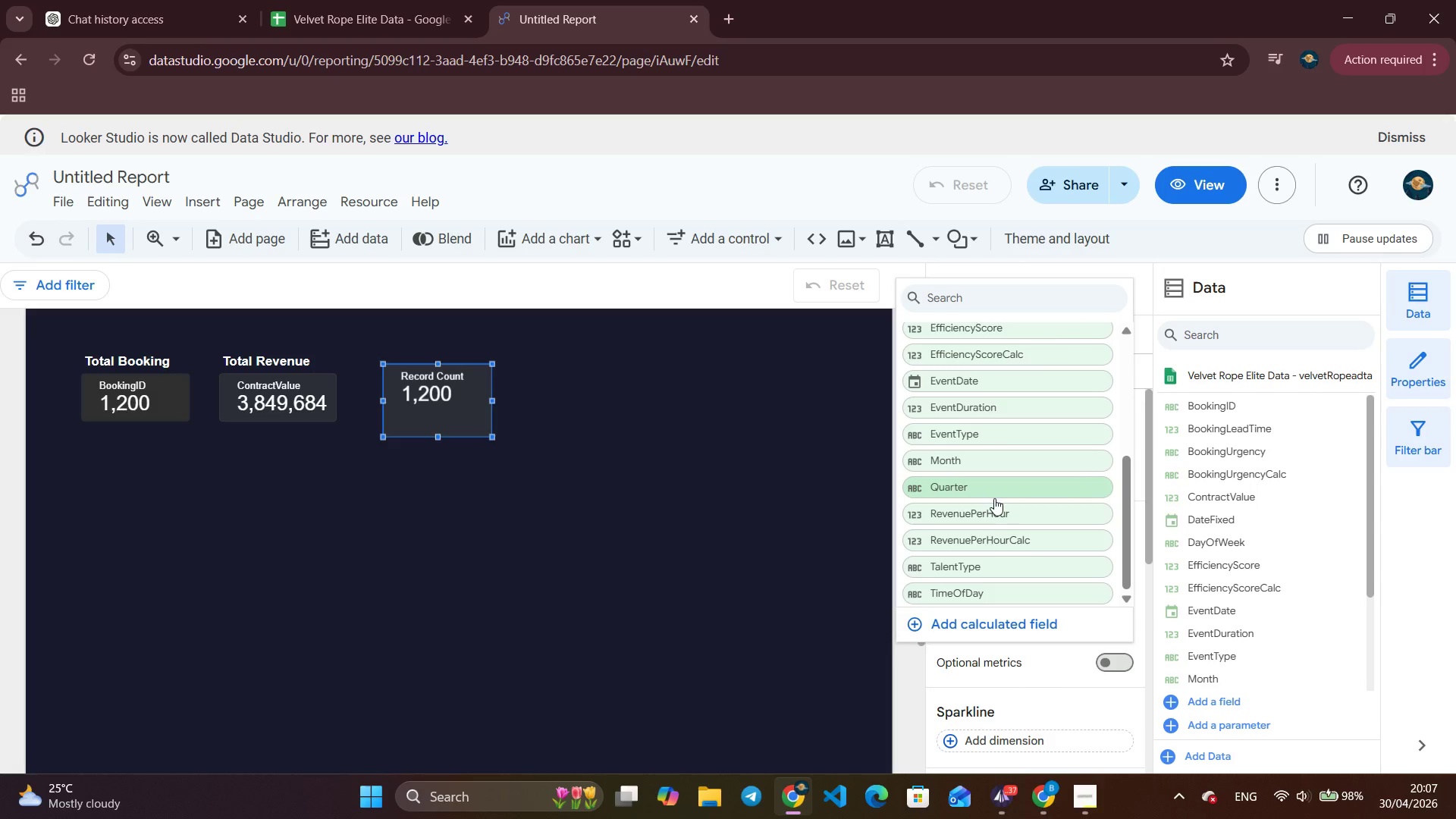 
left_click([987, 510])
 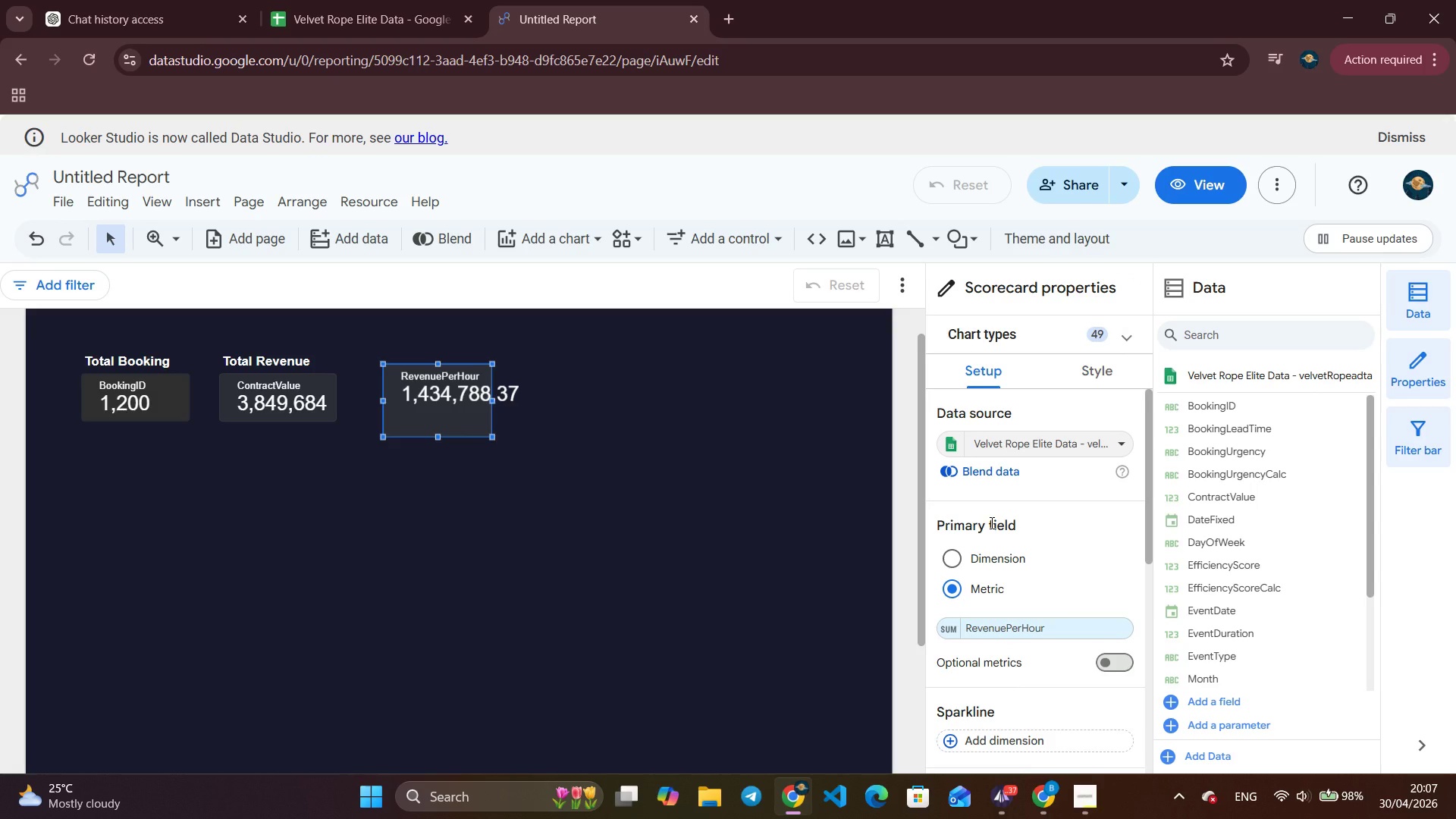 
left_click([1037, 632])
 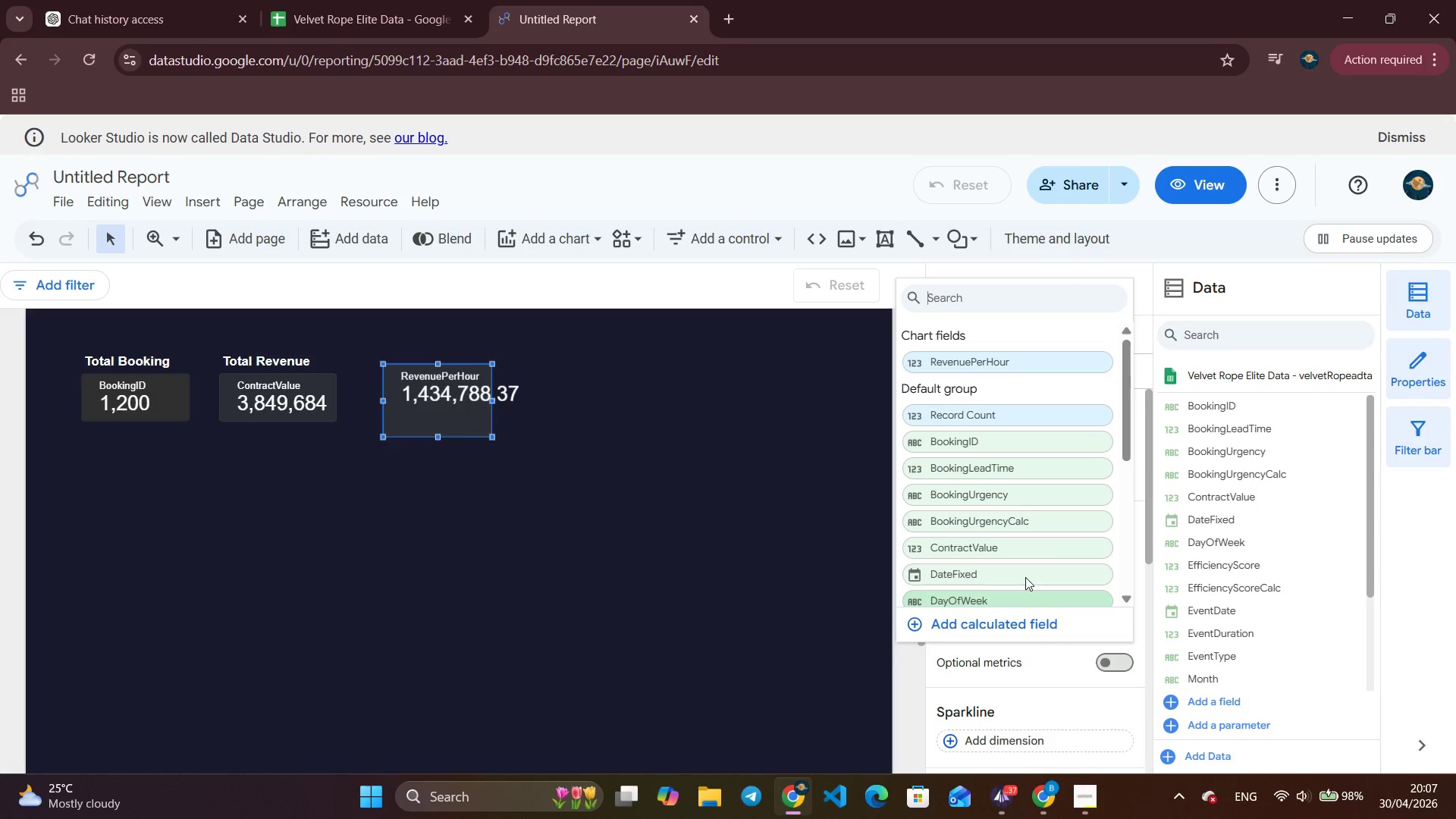 
scroll: coordinate [1020, 570], scroll_direction: down, amount: 5.0
 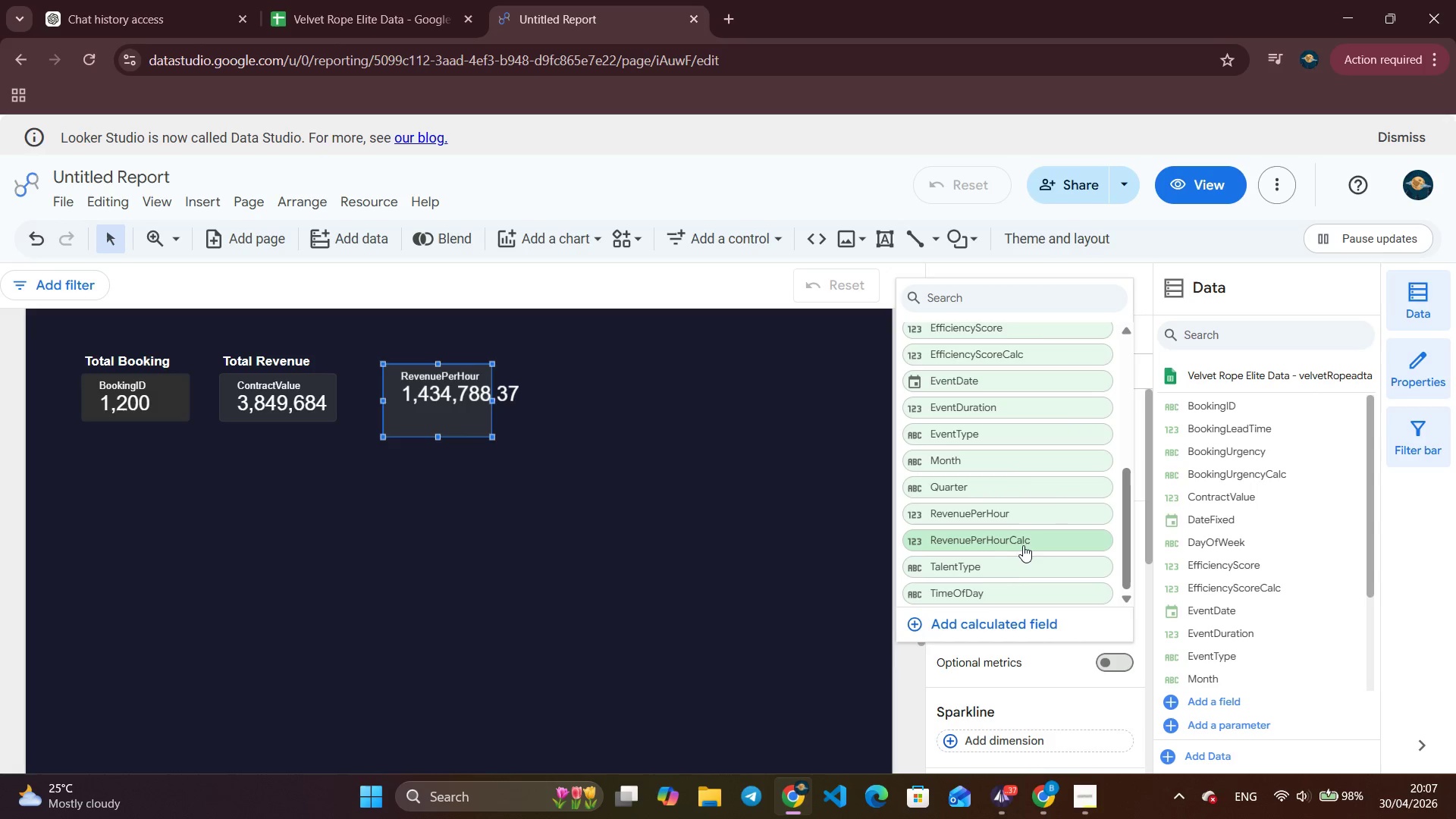 
left_click([1023, 541])
 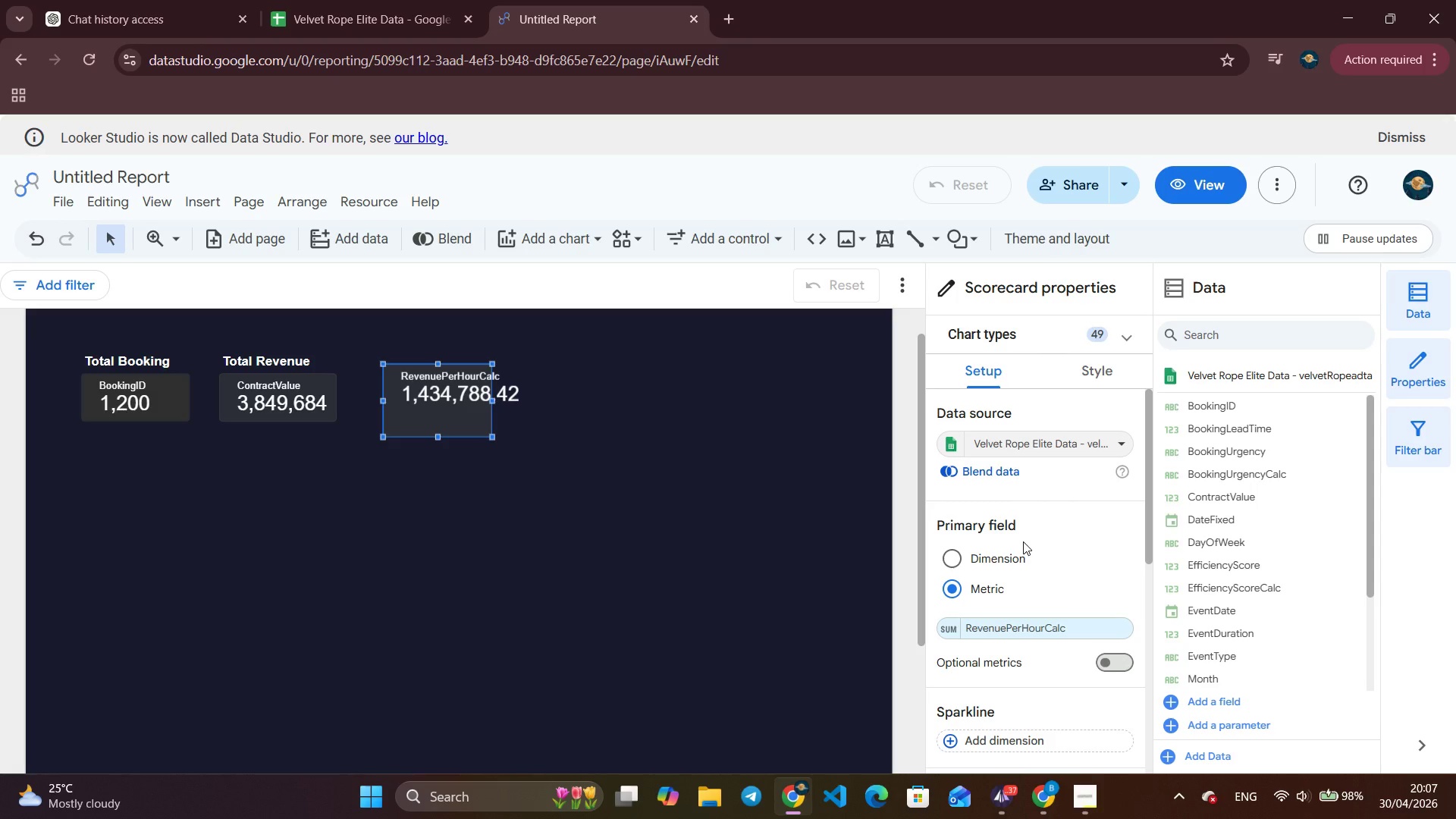 
scroll: coordinate [1023, 541], scroll_direction: down, amount: 1.0
 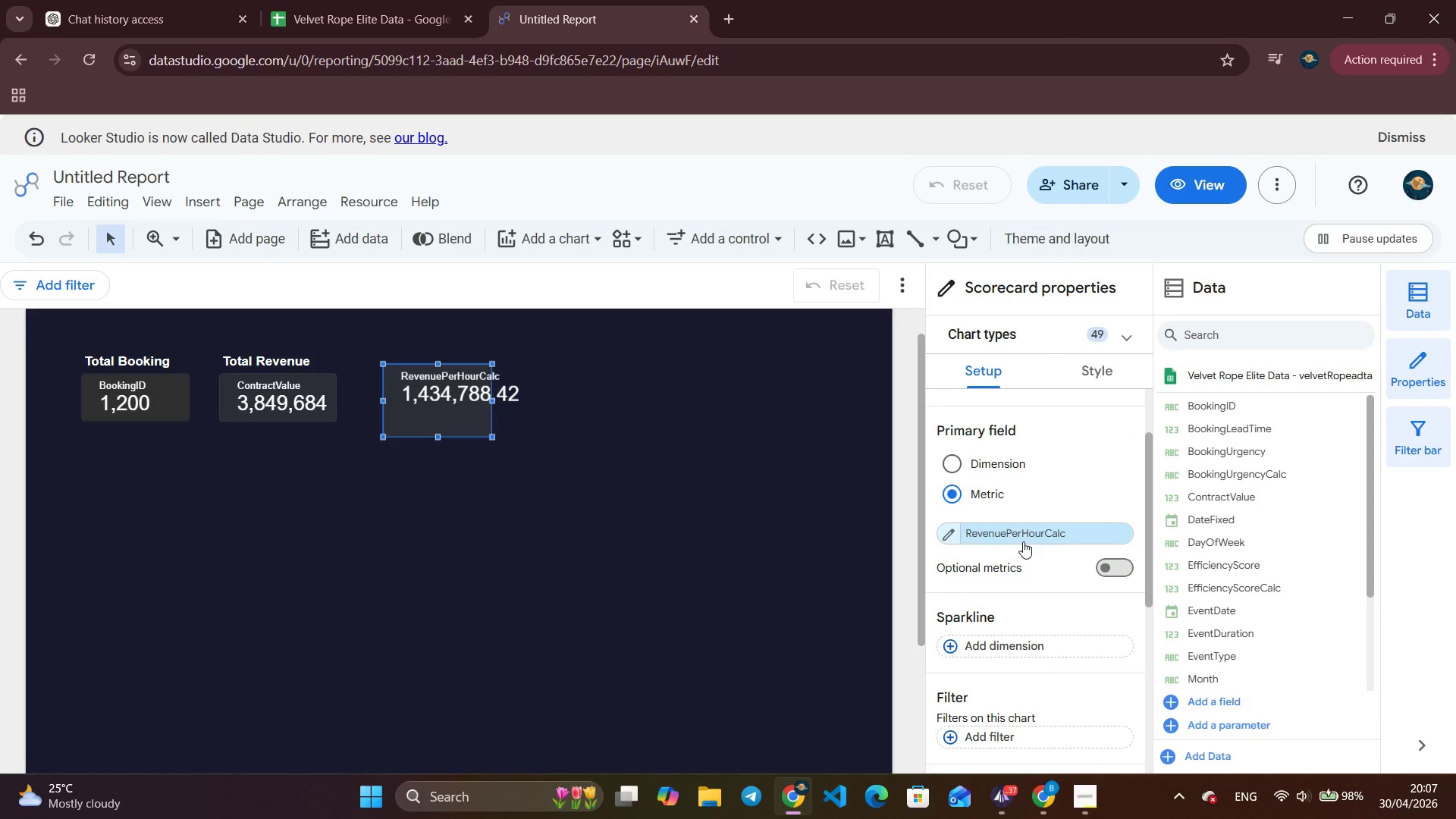 
left_click([1023, 541])
 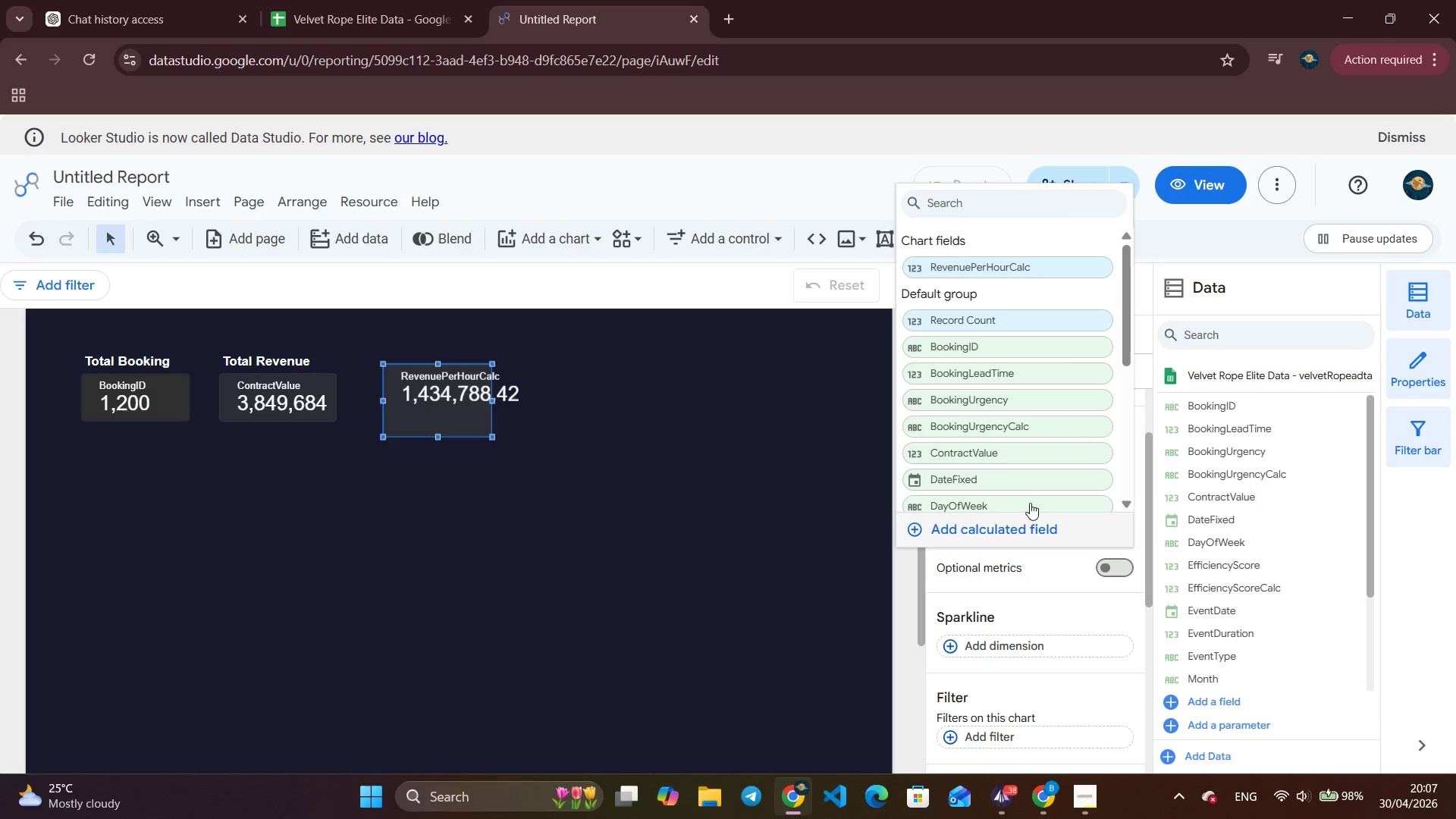 
scroll: coordinate [1019, 434], scroll_direction: down, amount: 5.0
 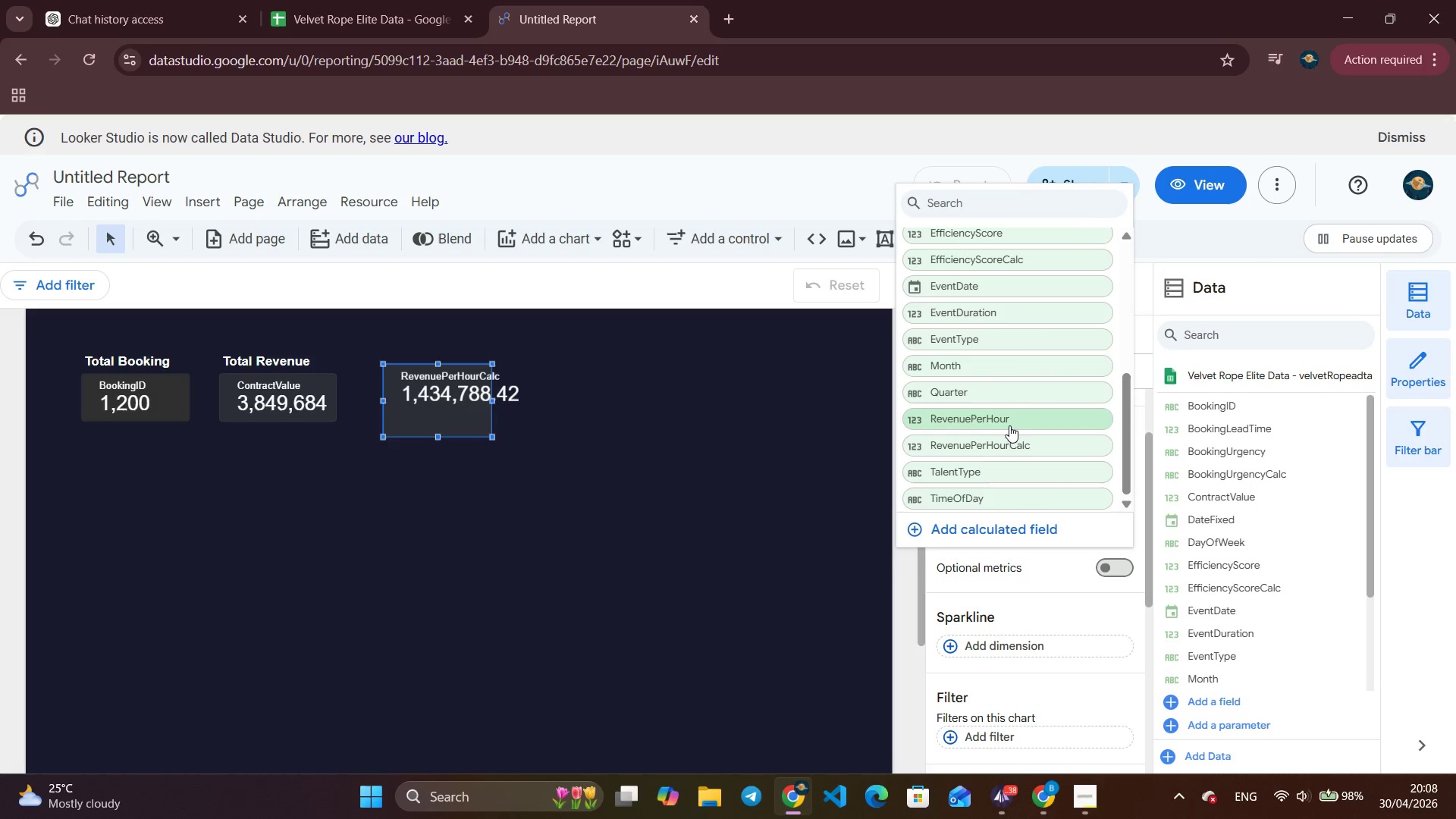 
left_click([1009, 415])
 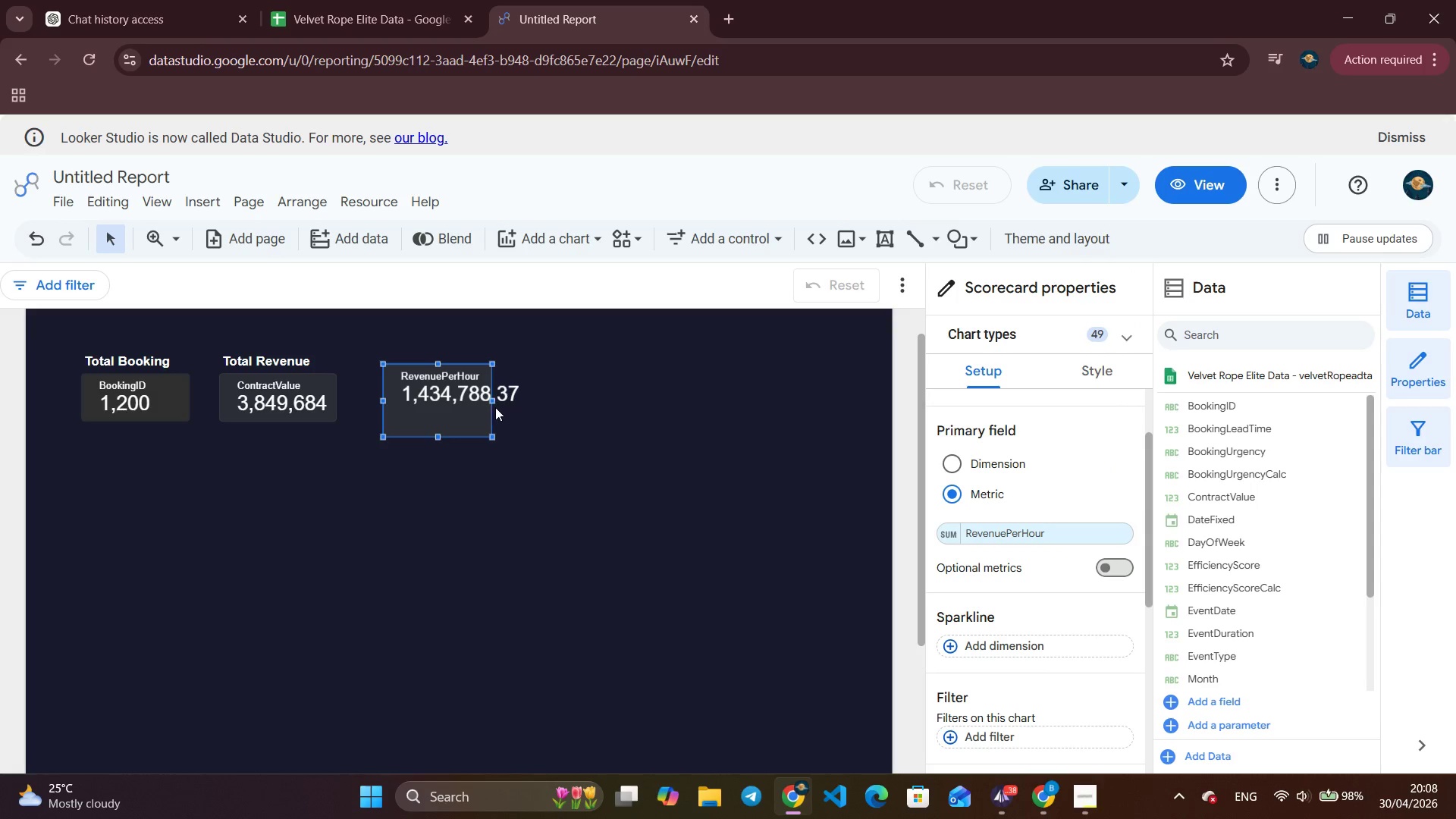 
left_click_drag(start_coordinate=[494, 402], to_coordinate=[502, 410])
 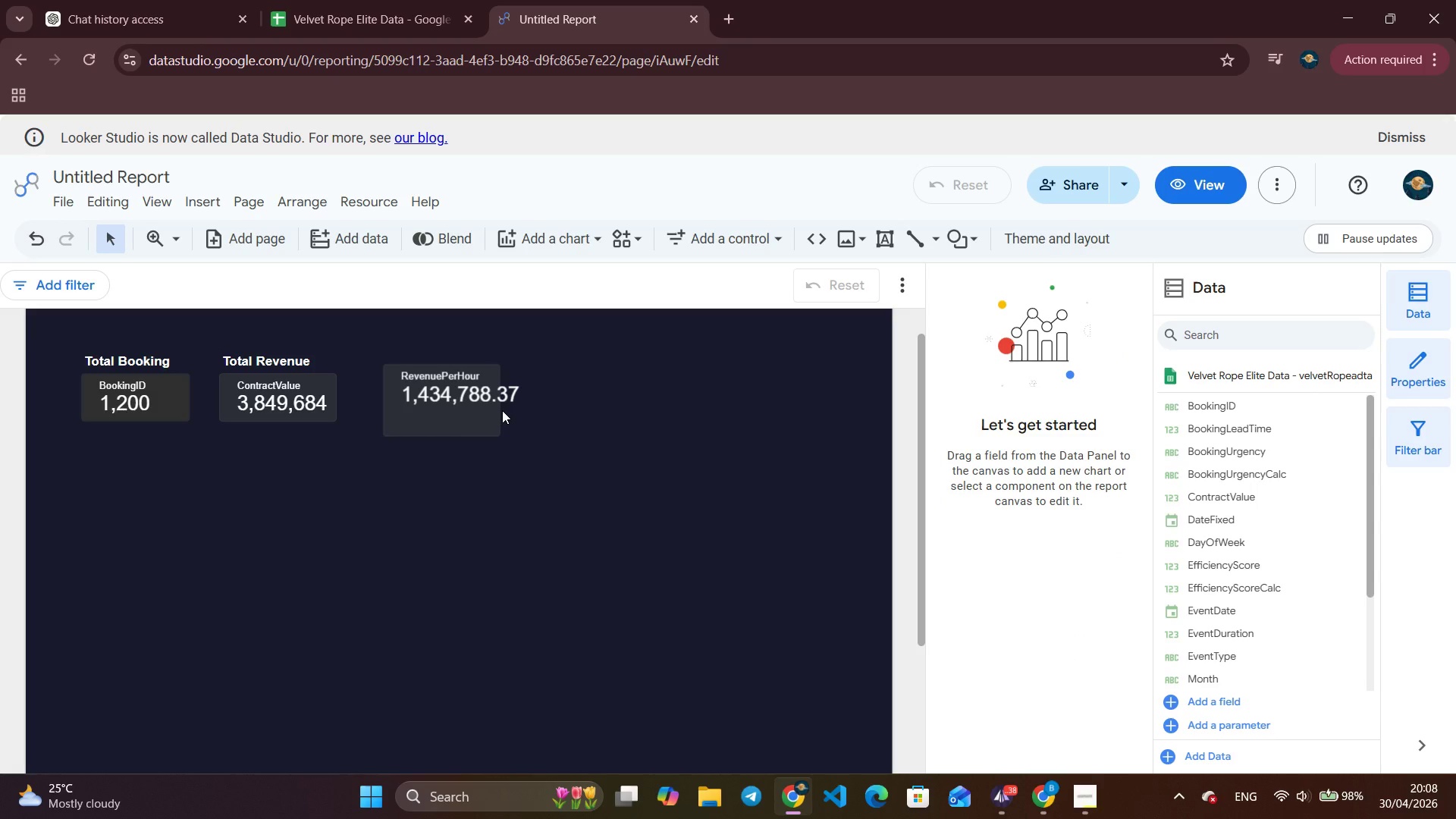 
left_click([502, 410])
 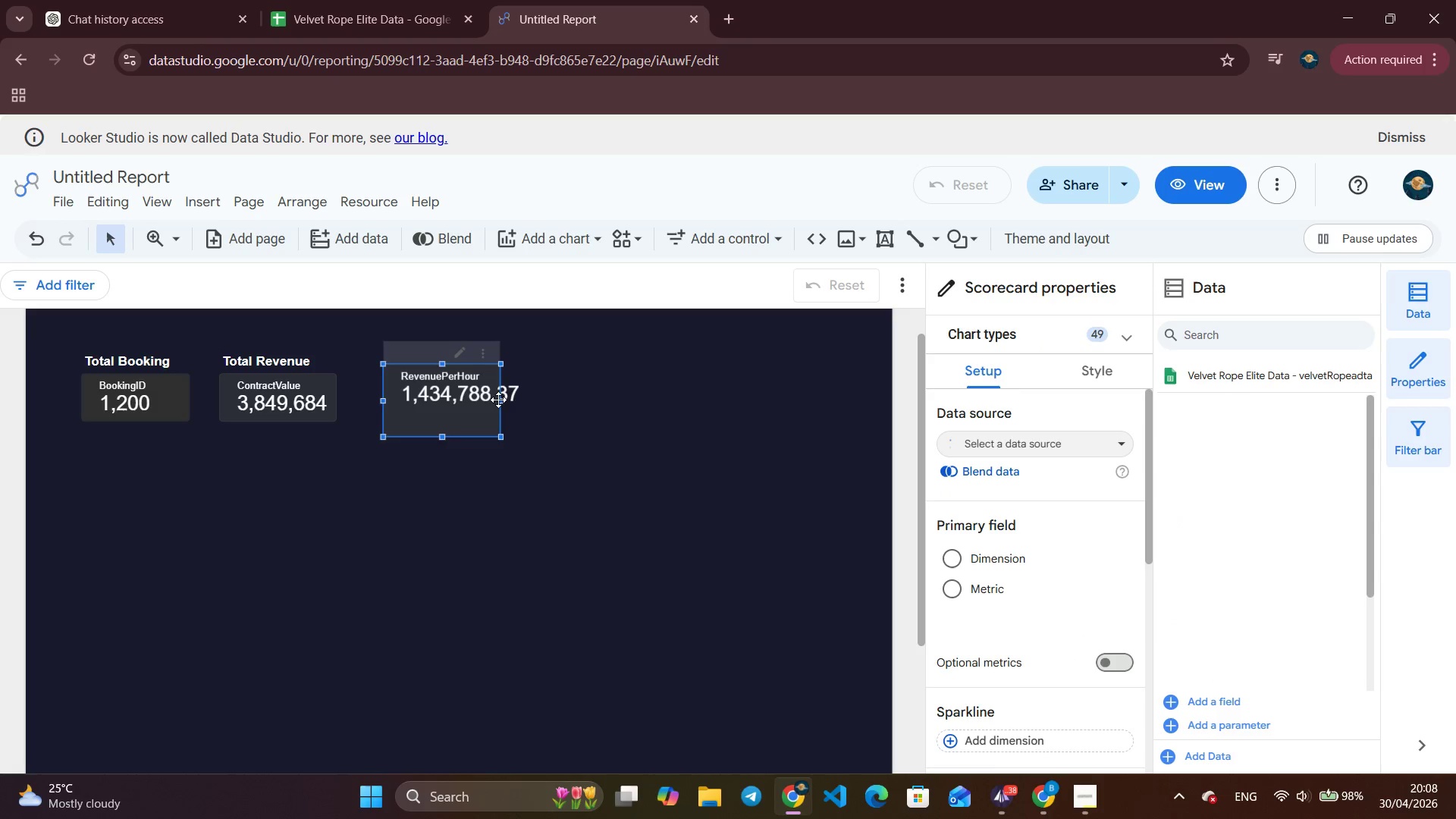 
left_click_drag(start_coordinate=[501, 400], to_coordinate=[522, 397])
 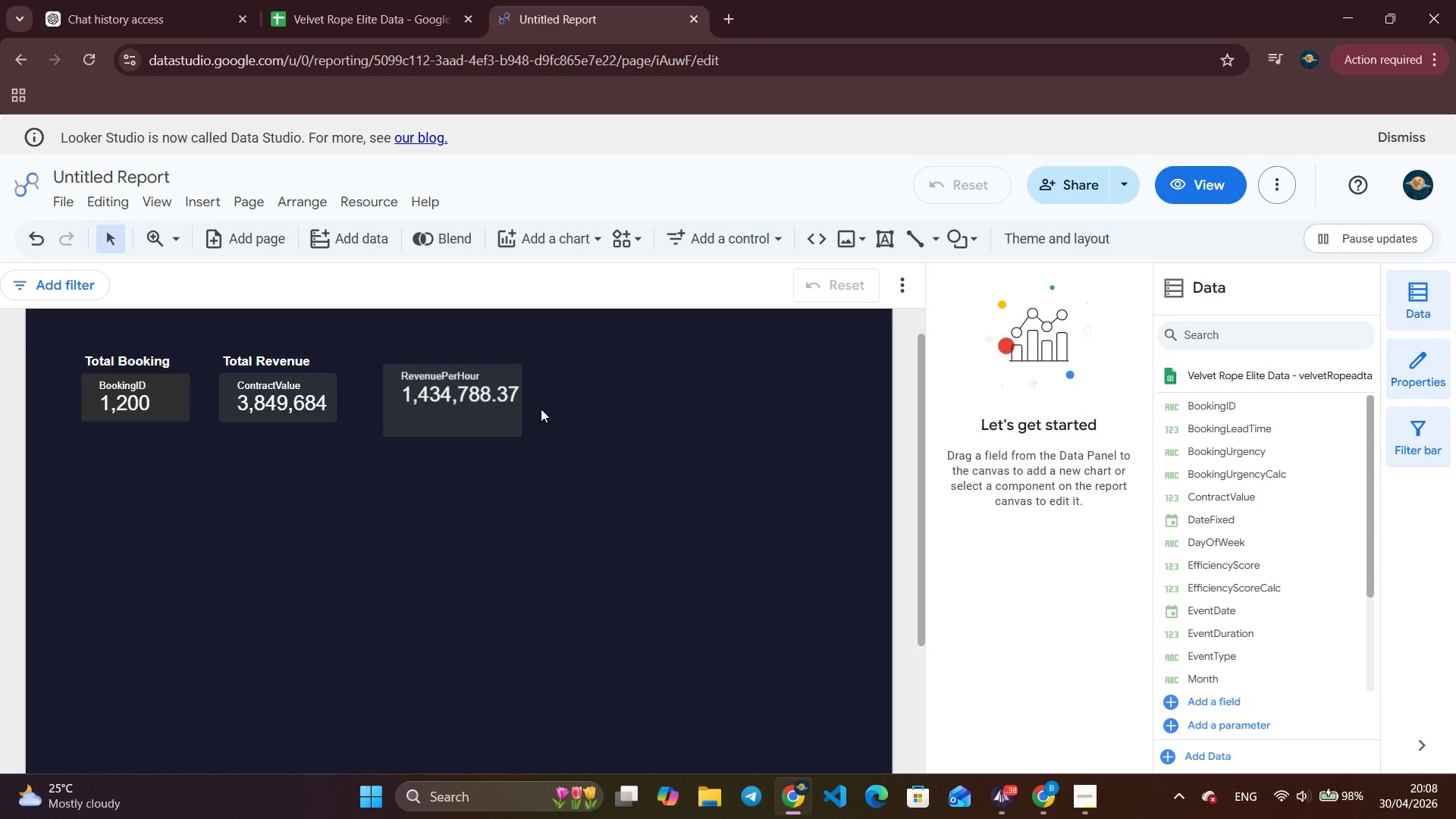 
left_click([496, 399])
 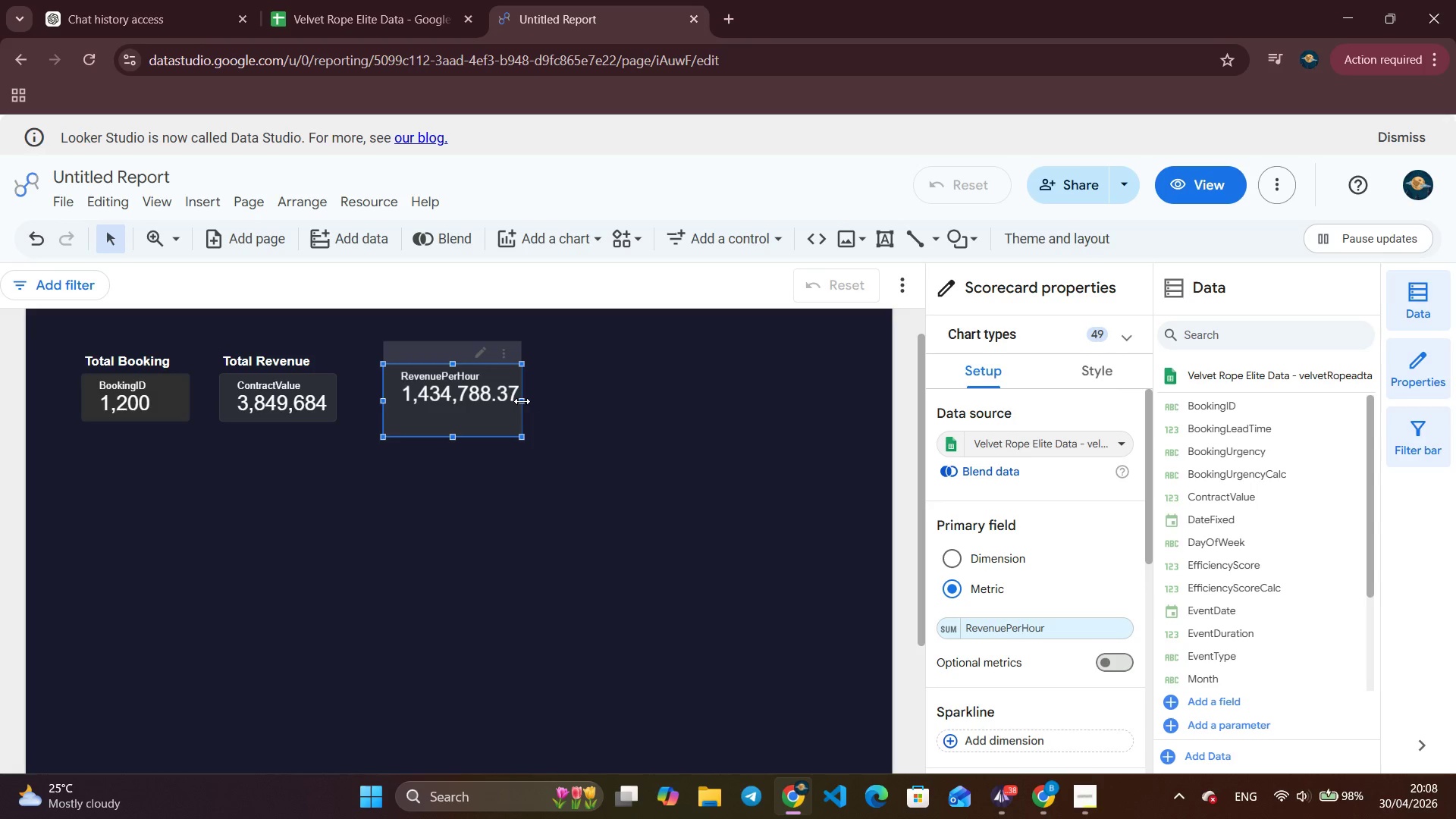 
left_click_drag(start_coordinate=[522, 401], to_coordinate=[535, 400])
 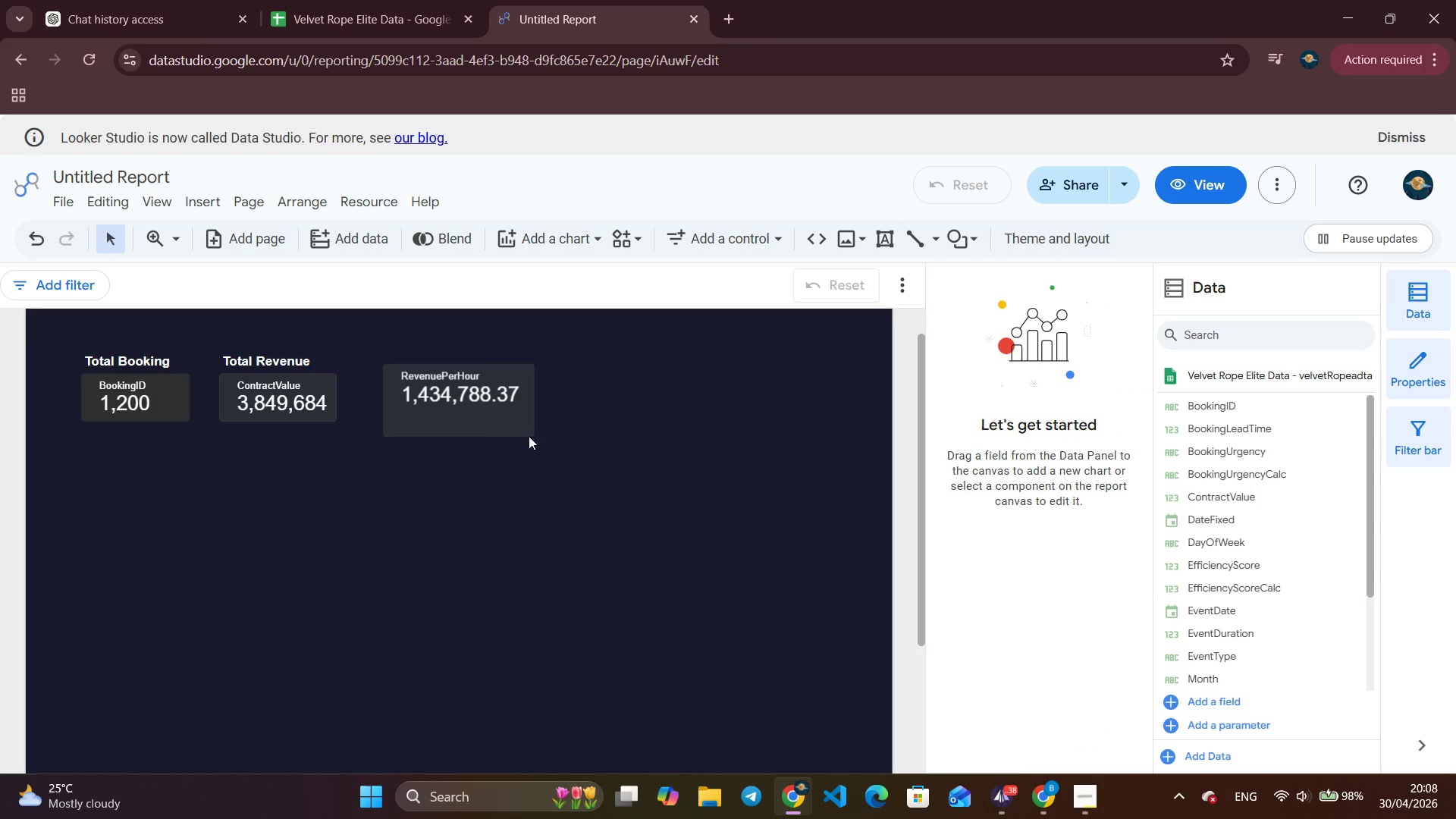 
left_click([470, 391])
 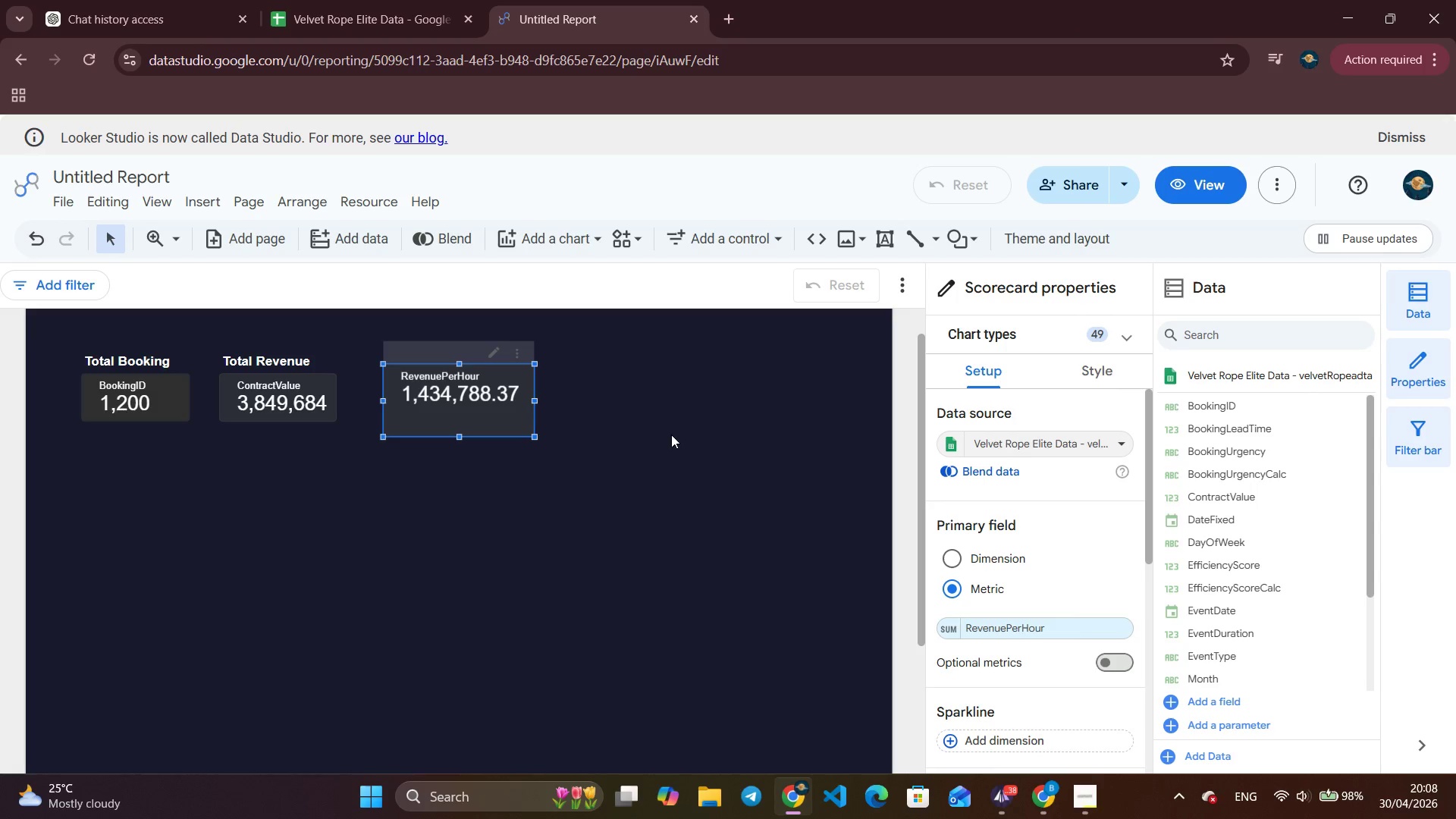 
wait(10.75)
 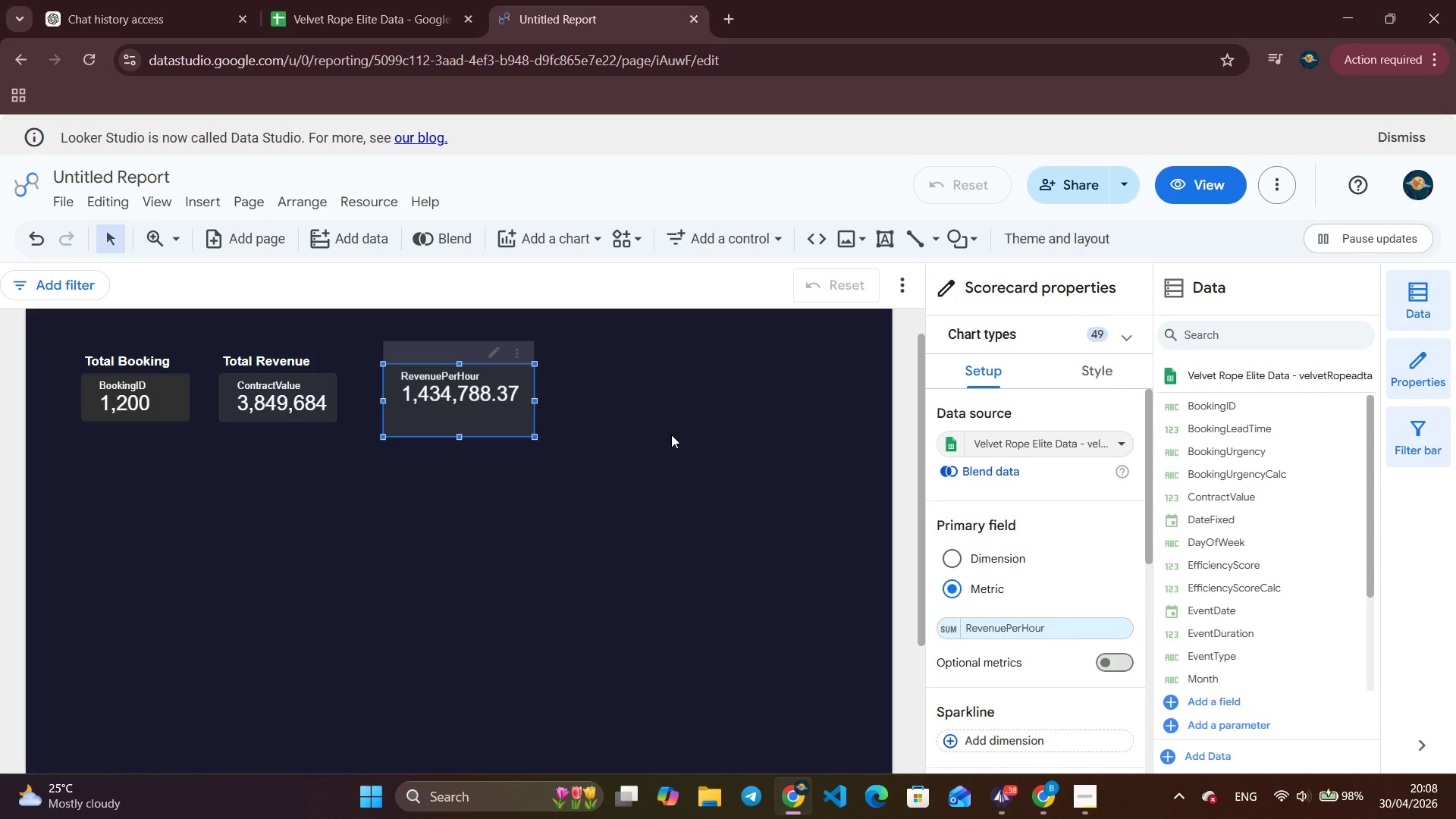 
left_click([952, 633])
 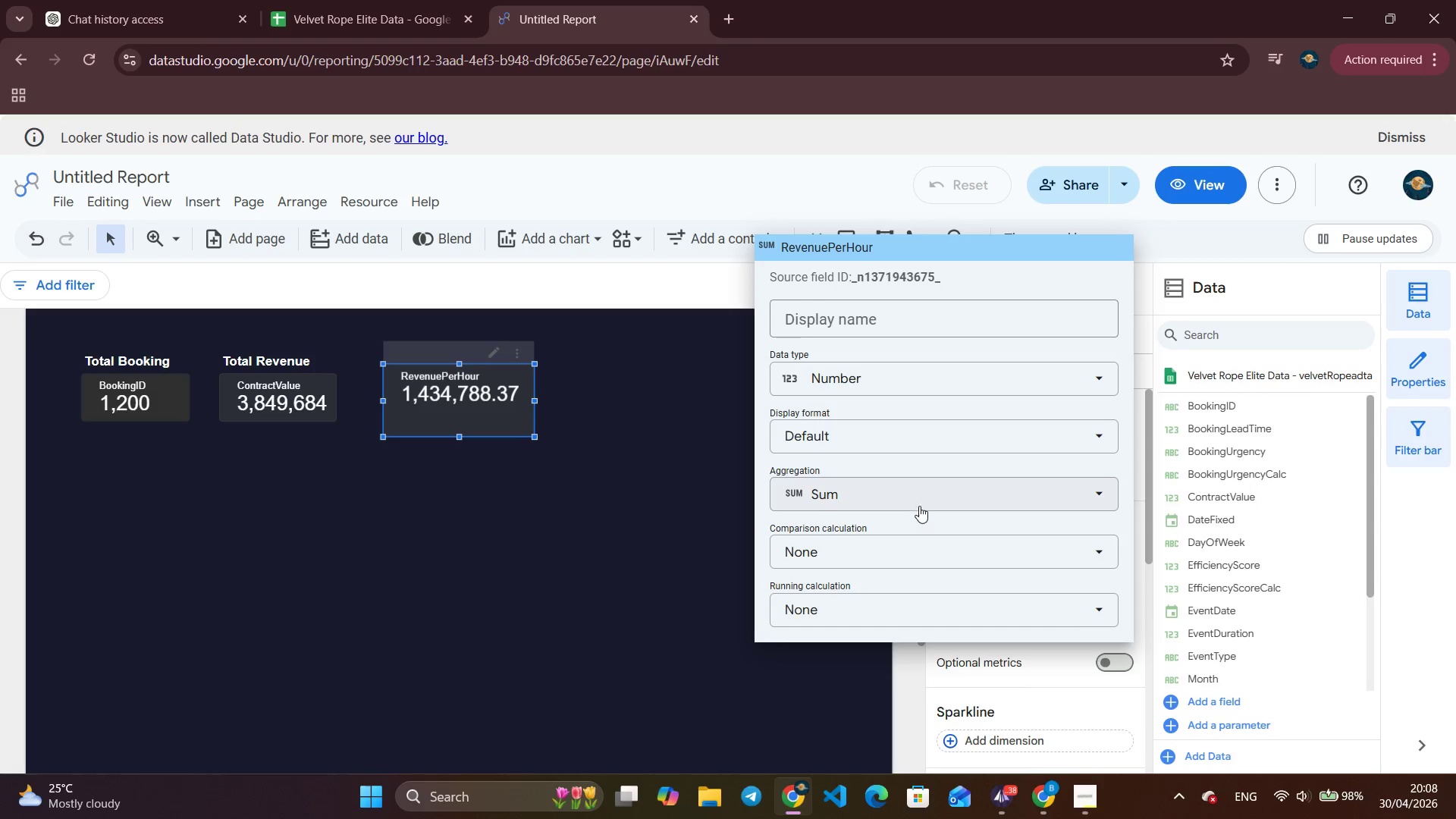 
left_click([917, 500])
 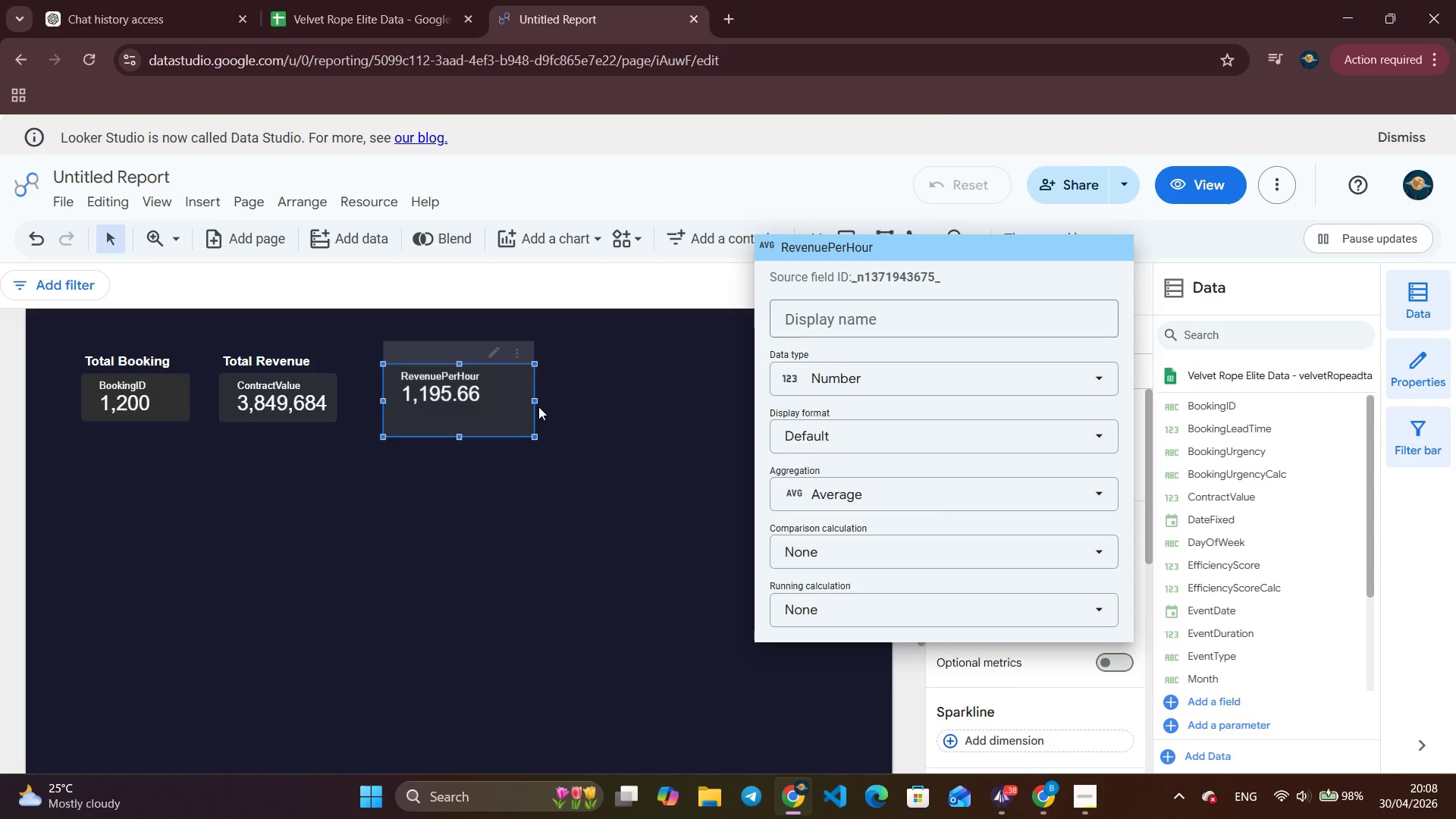 
wait(5.92)
 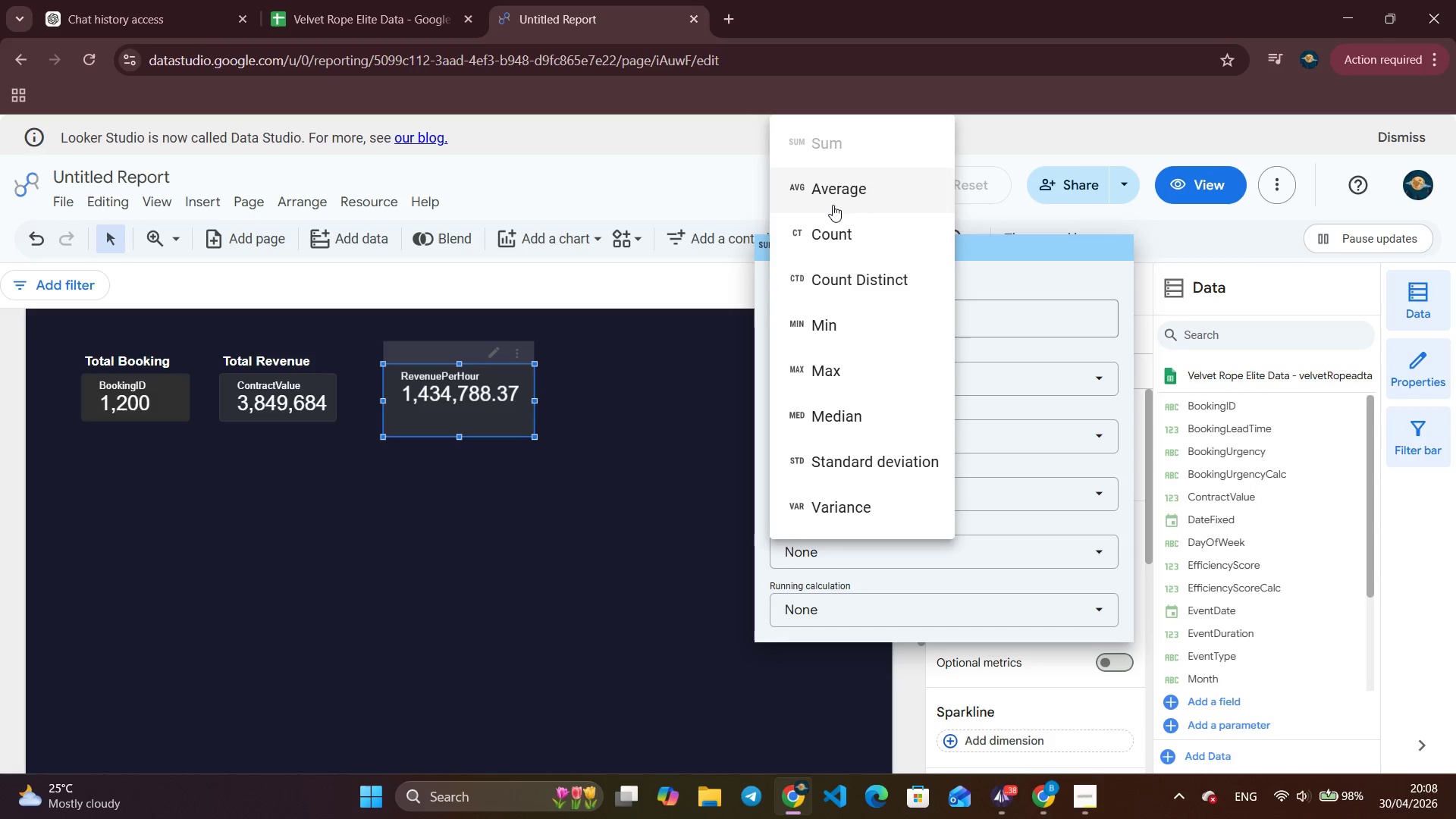 
left_click_drag(start_coordinate=[533, 401], to_coordinate=[497, 404])
 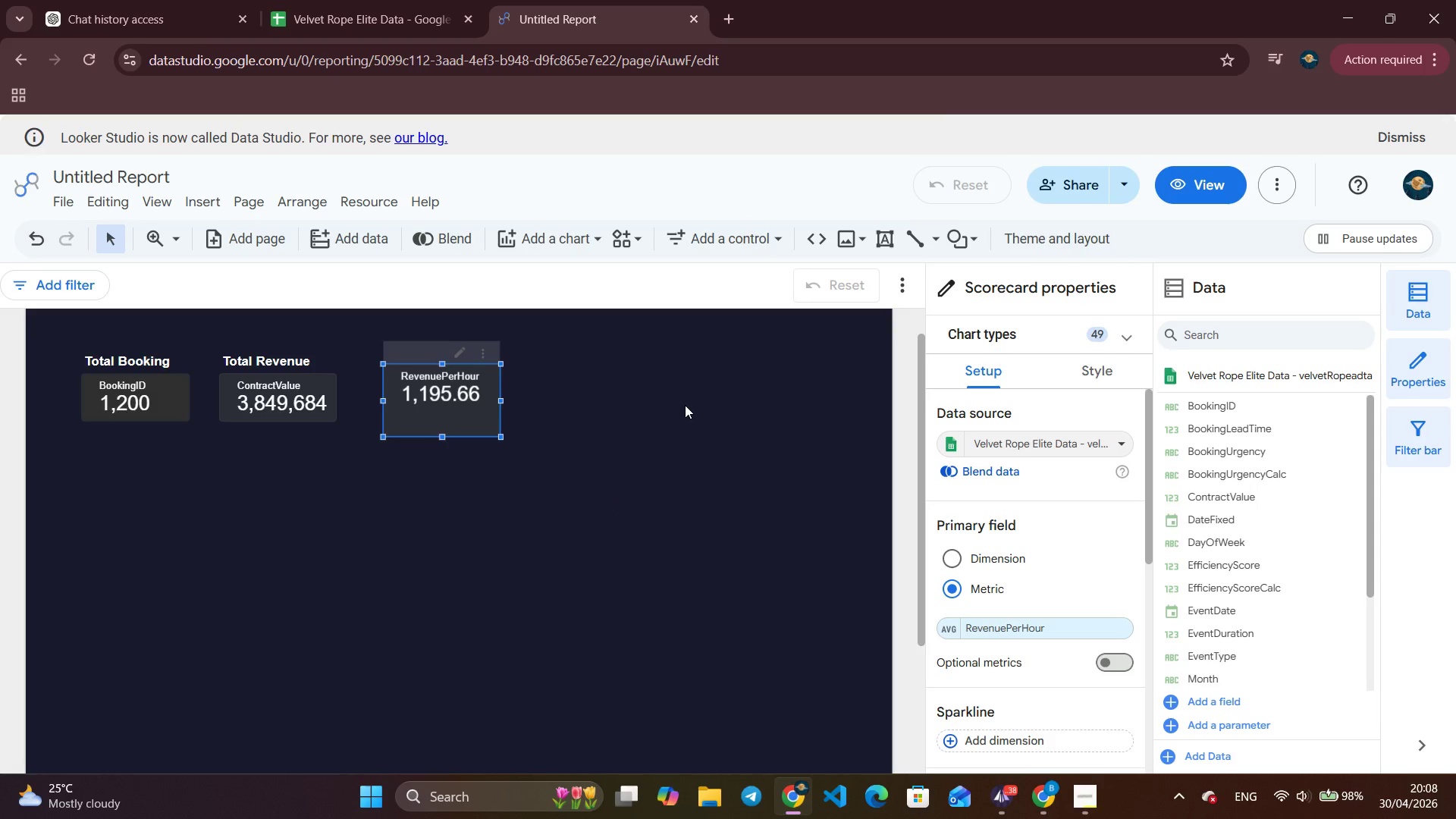 
left_click([497, 404])
 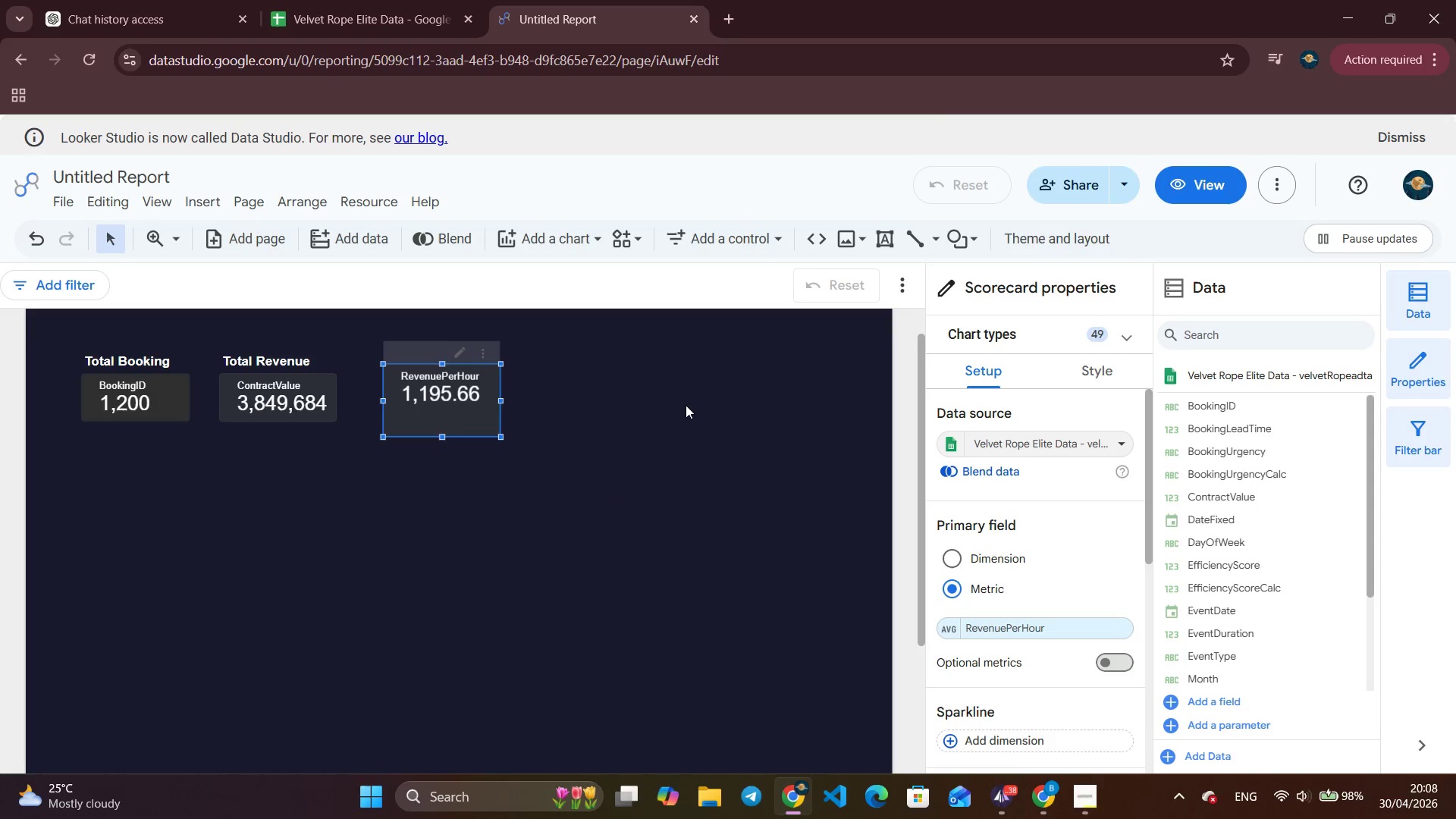 
left_click([689, 406])
 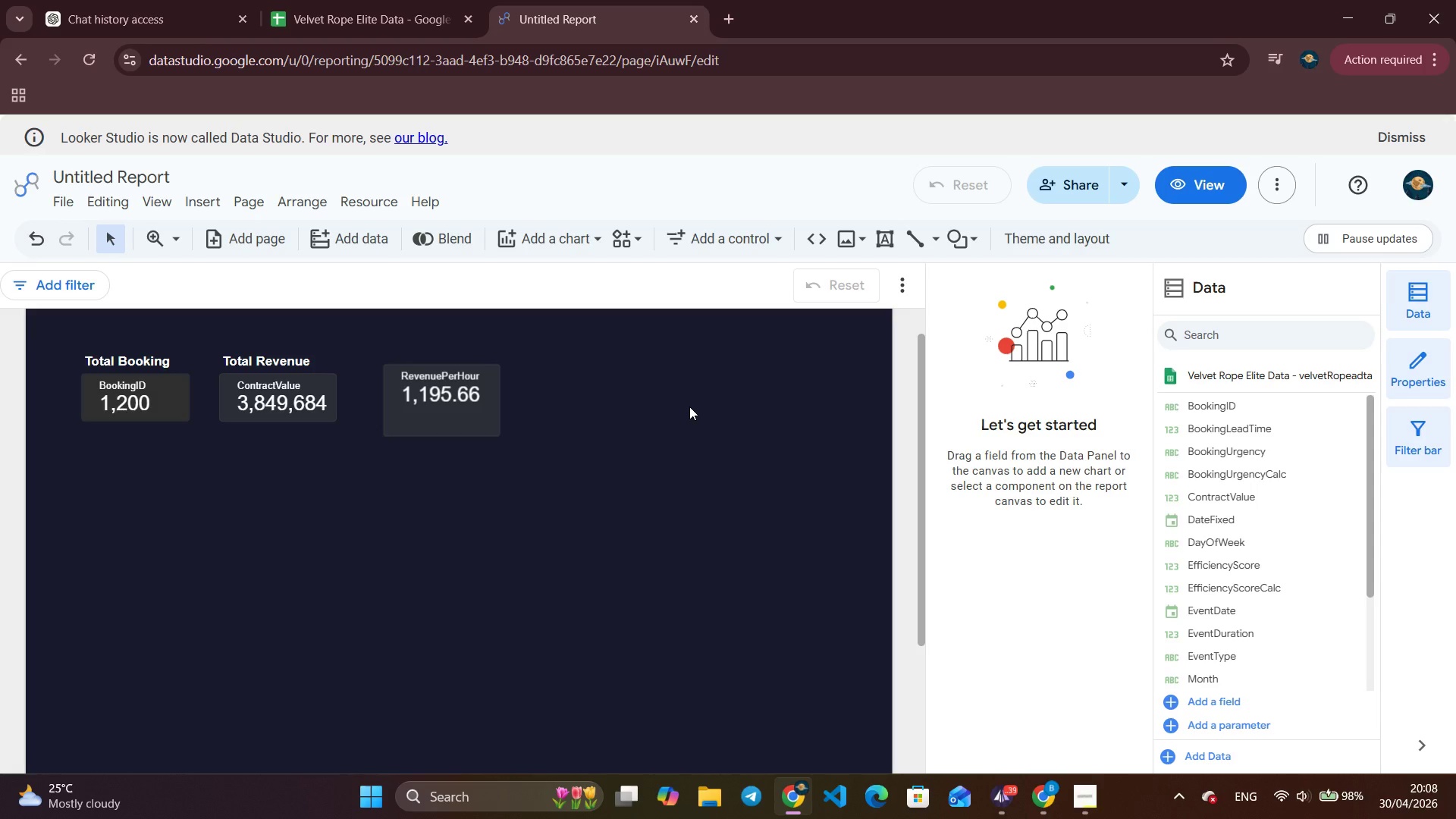 
wait(6.36)
 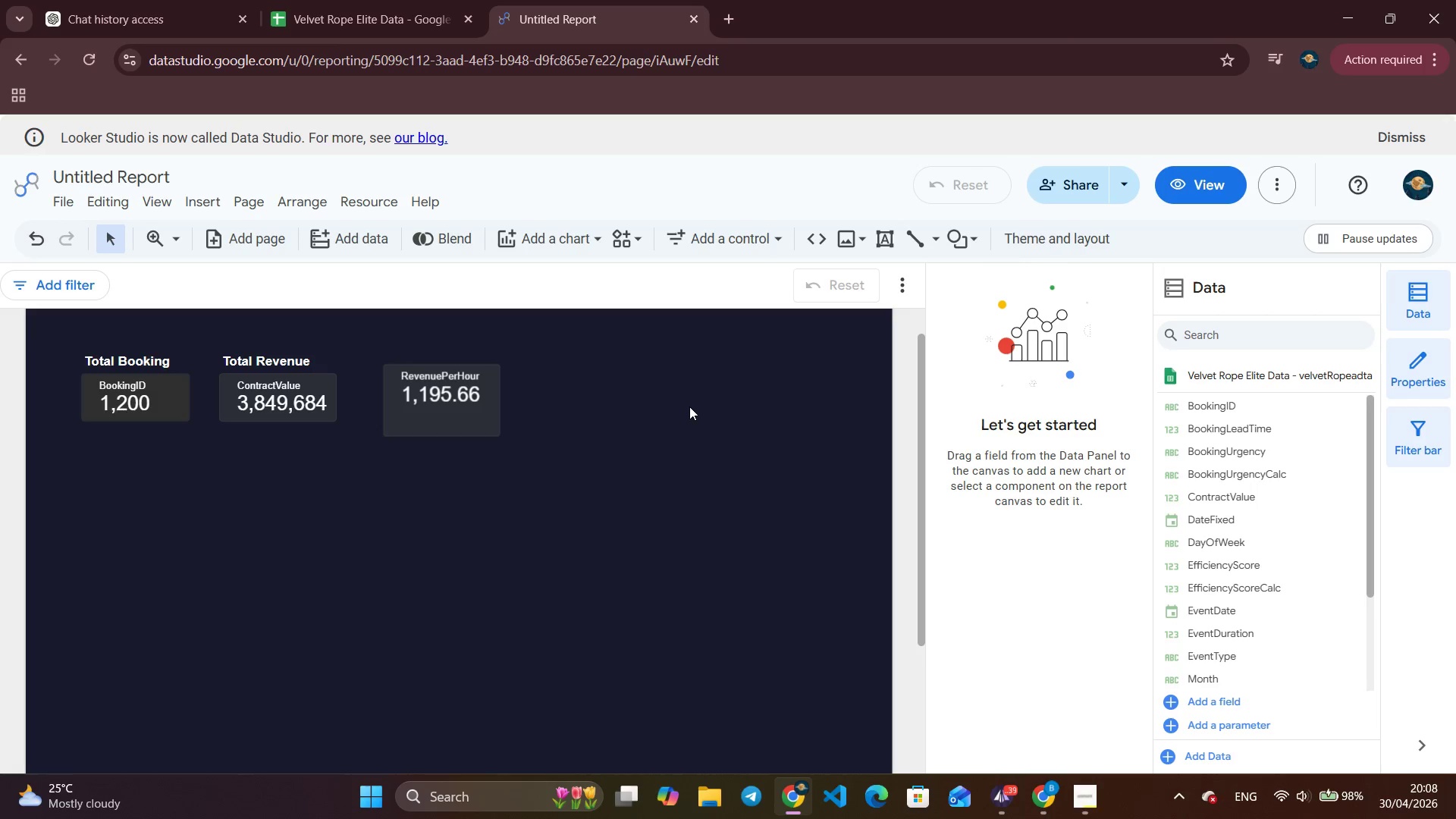 
left_click([457, 377])
 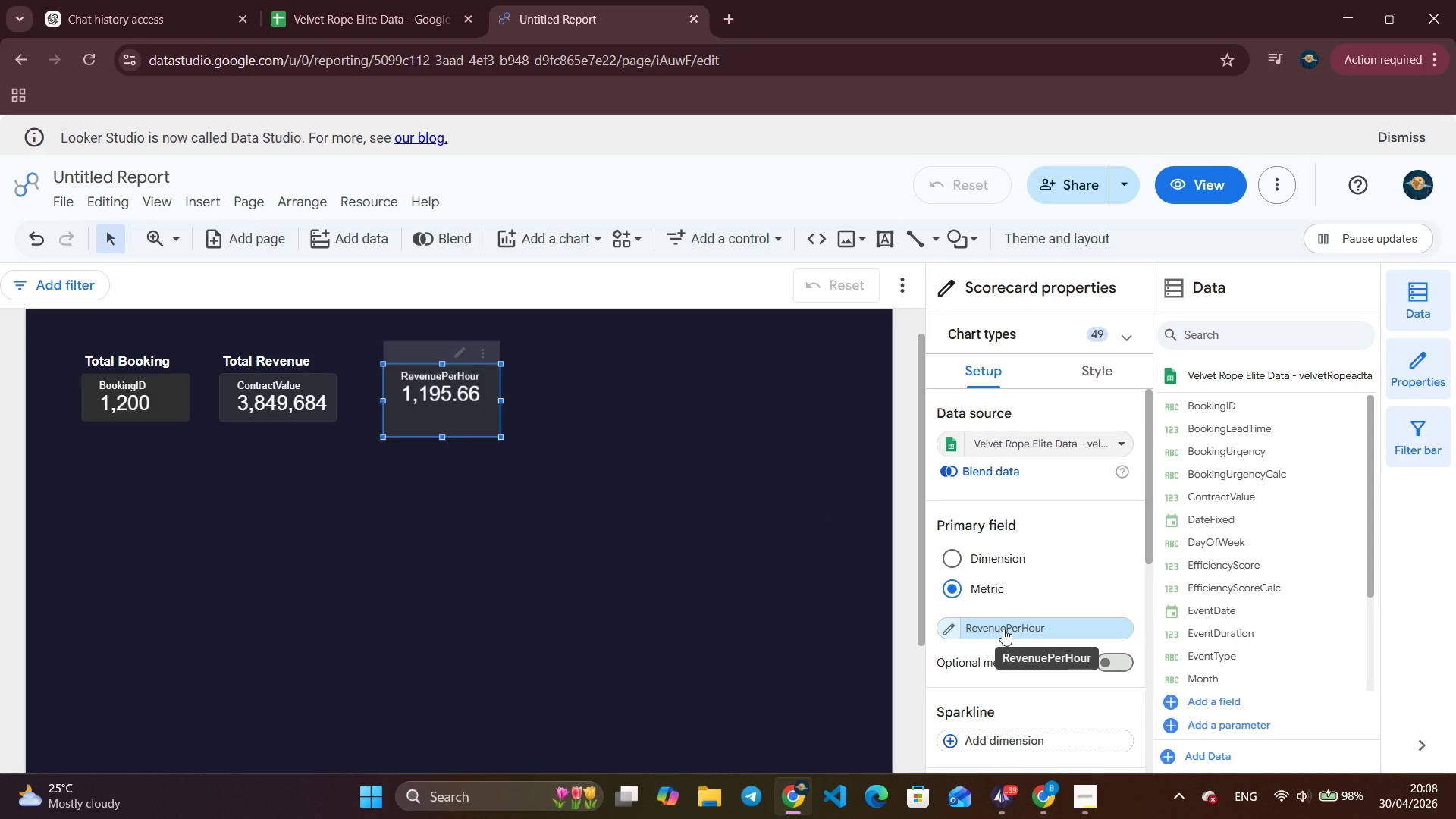 
wait(6.19)
 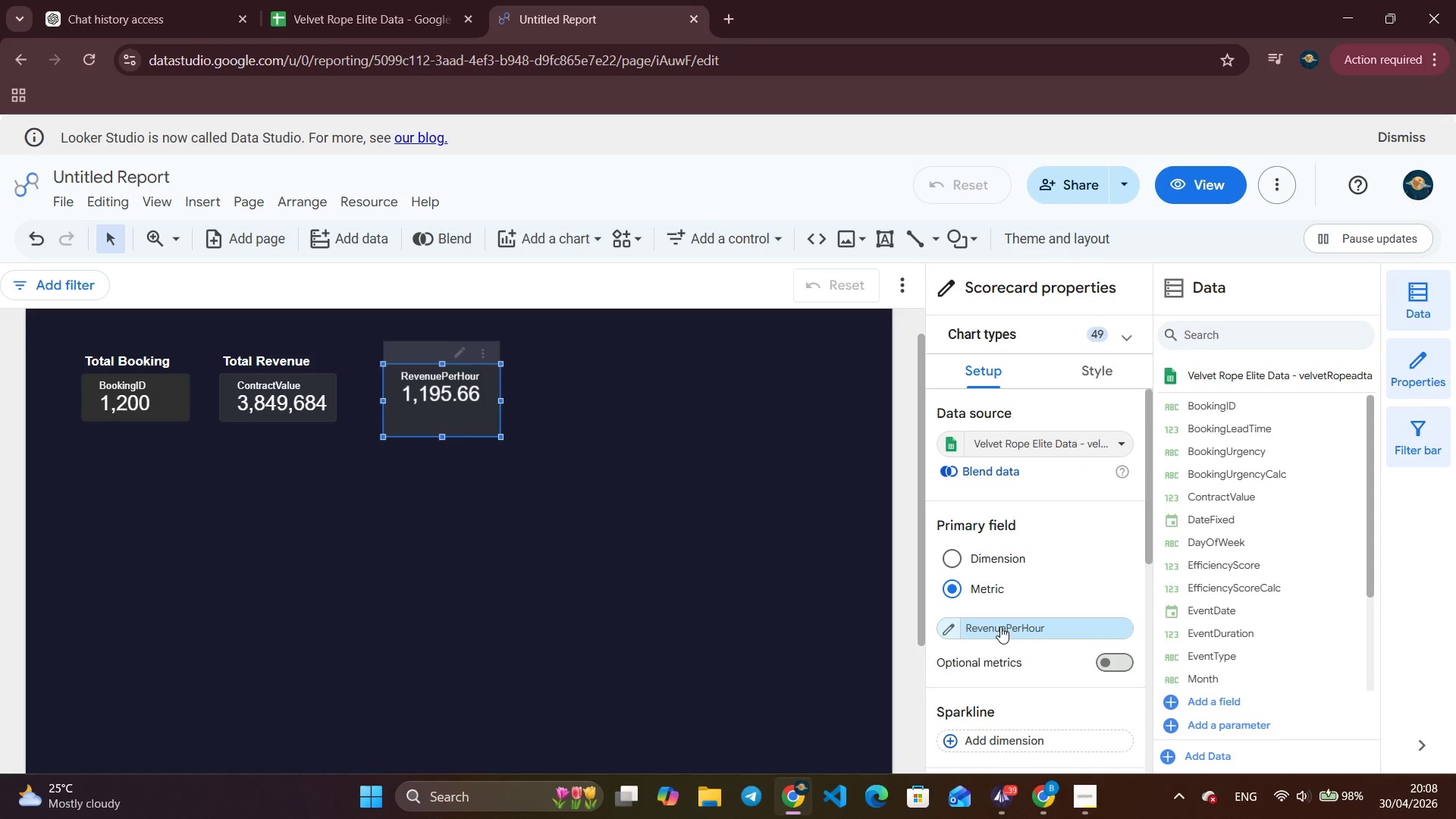 
left_click([1081, 365])
 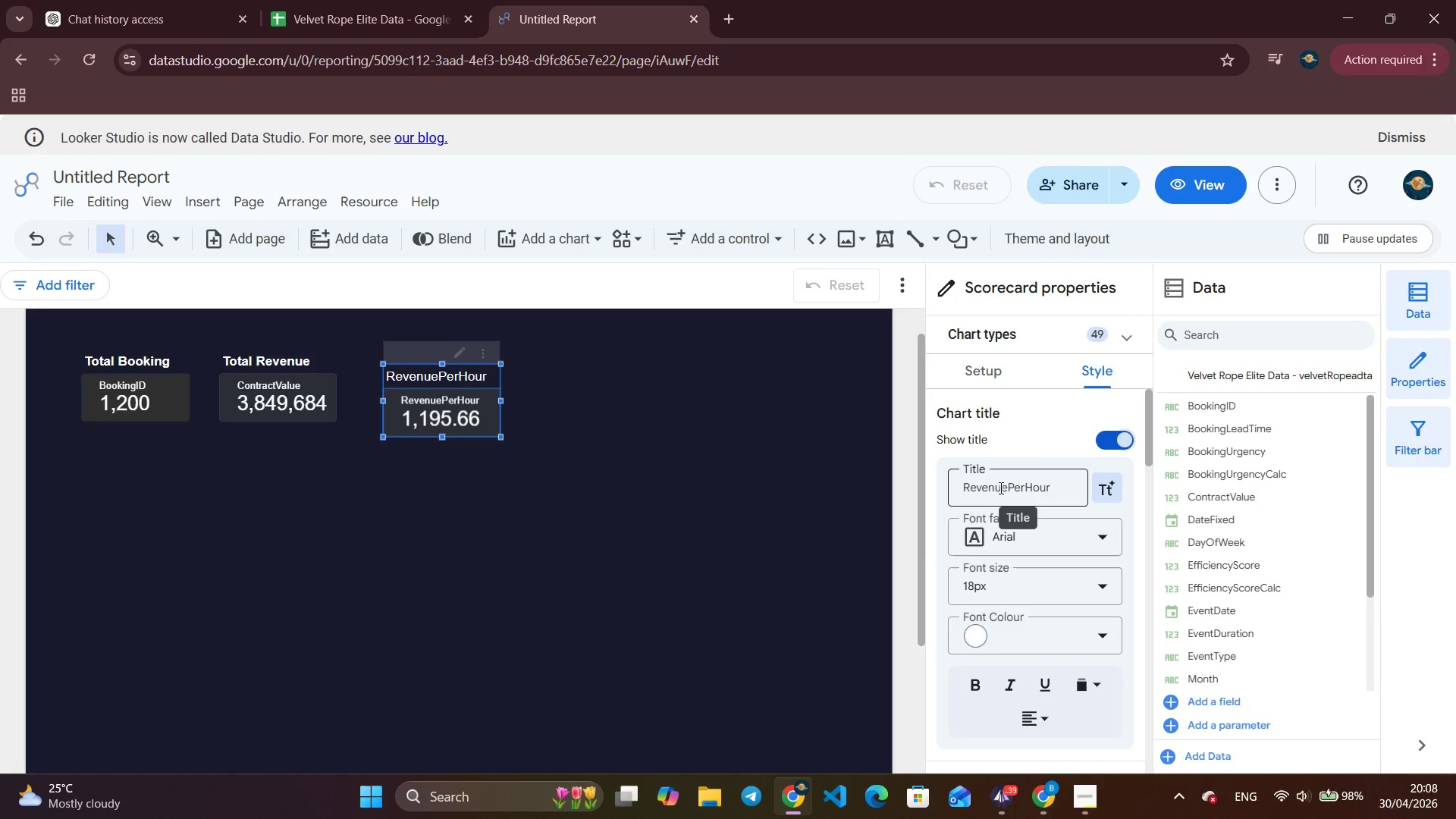 
triple_click([1003, 488])
 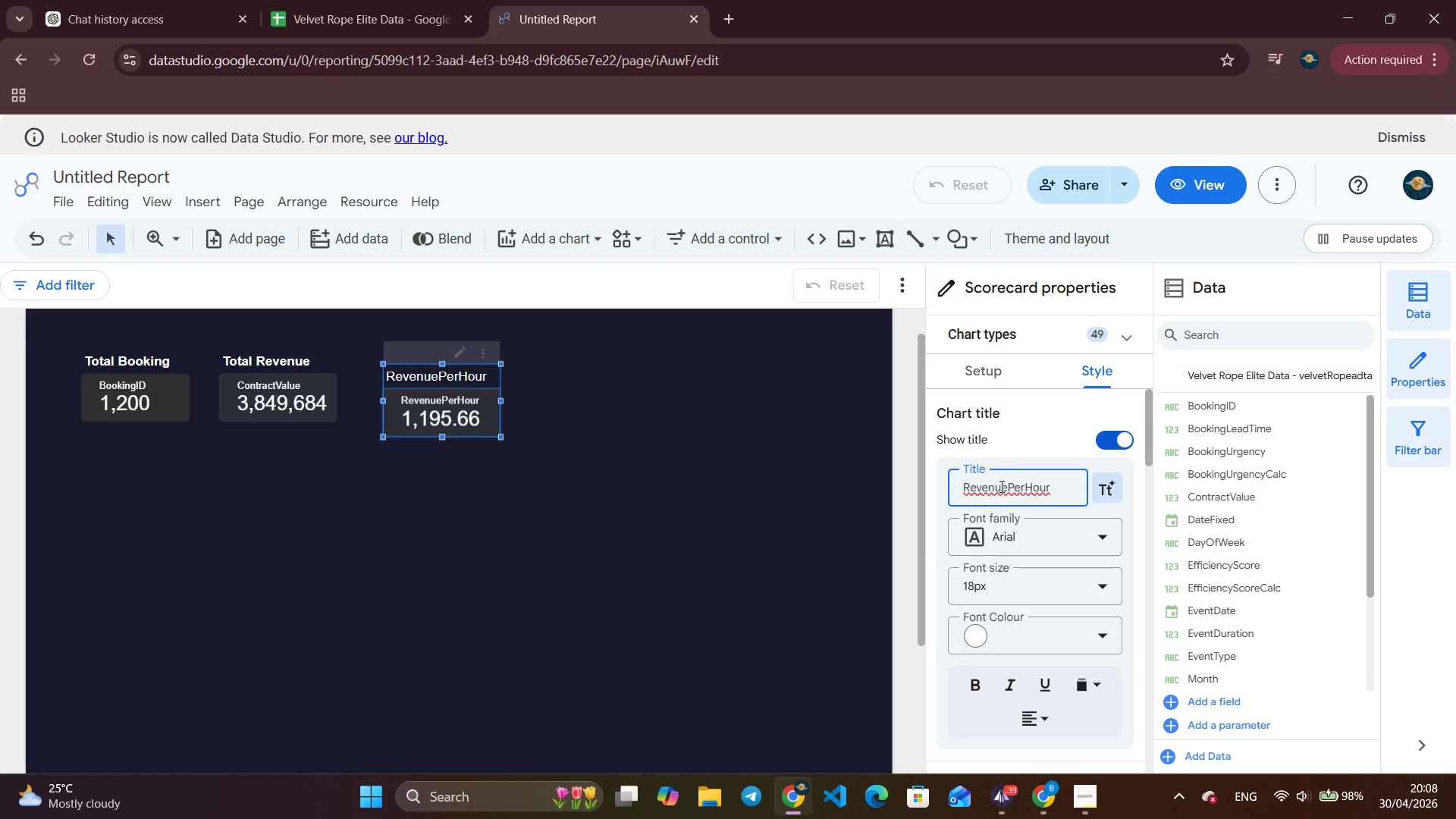 
triple_click([1000, 486])
 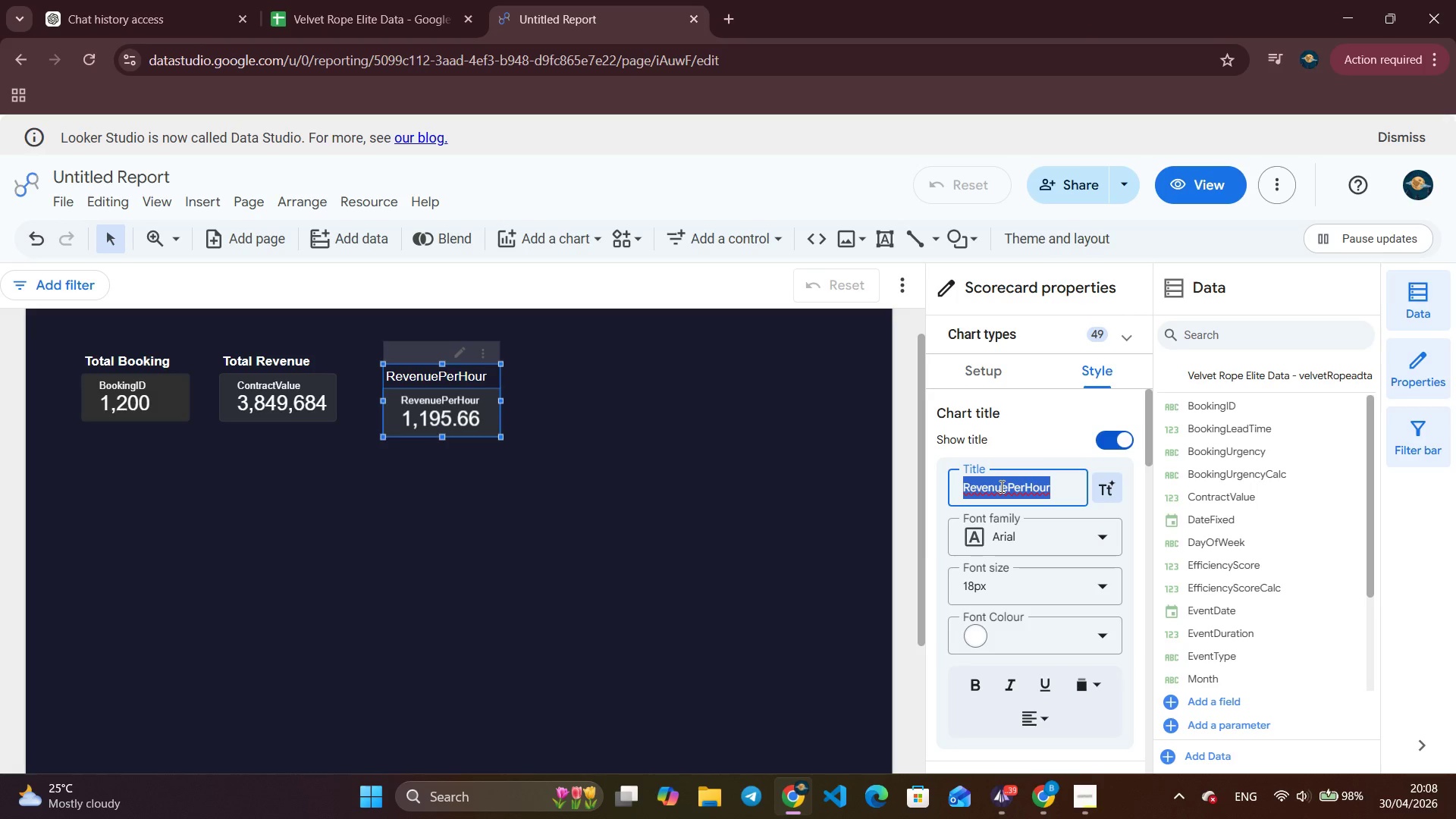 
triple_click([1000, 486])
 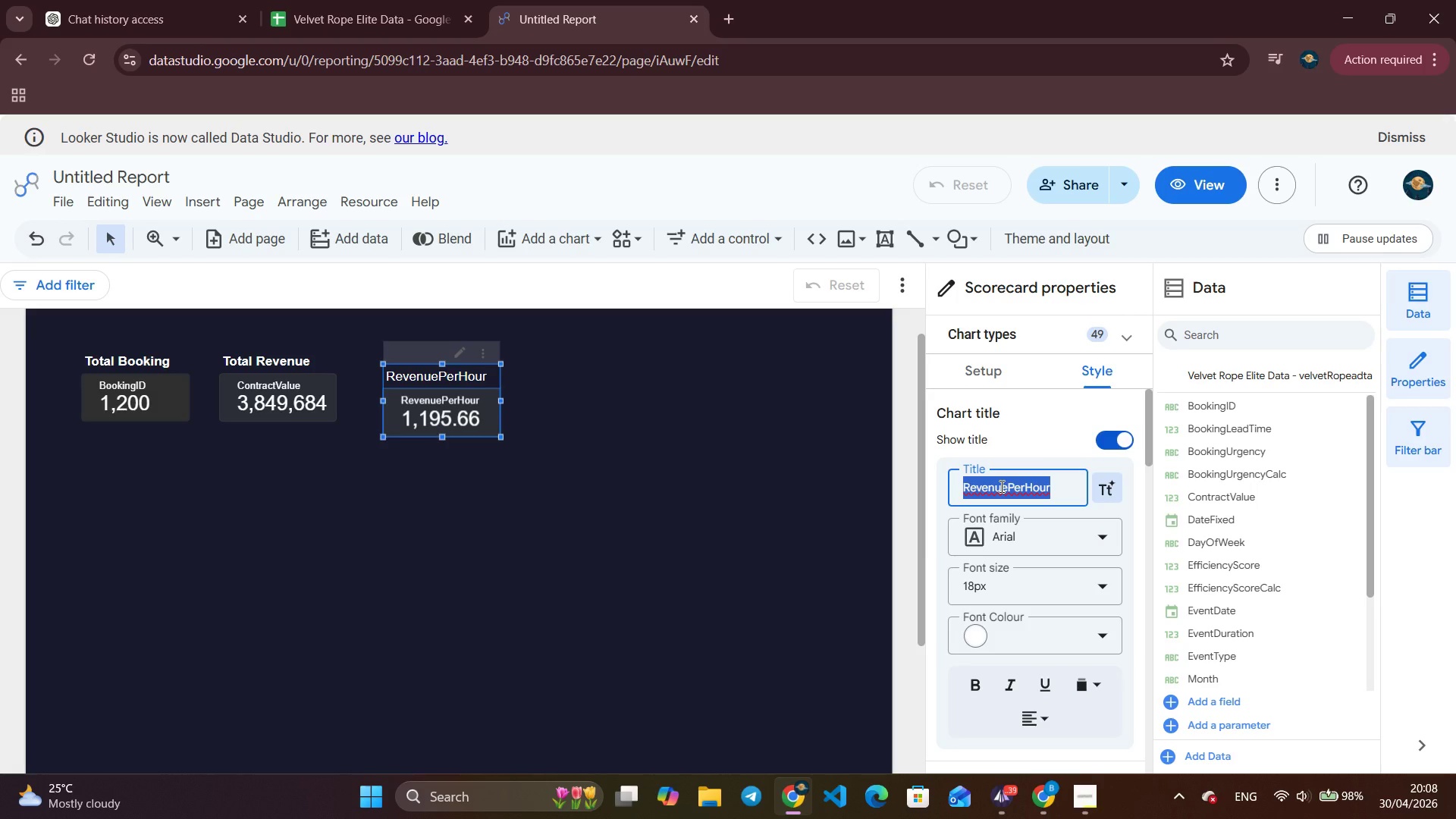 
type(Avg REv)
key(Backspace)
key(Backspace)
type(evenue P)
key(Backspace)
type(per Hour)
 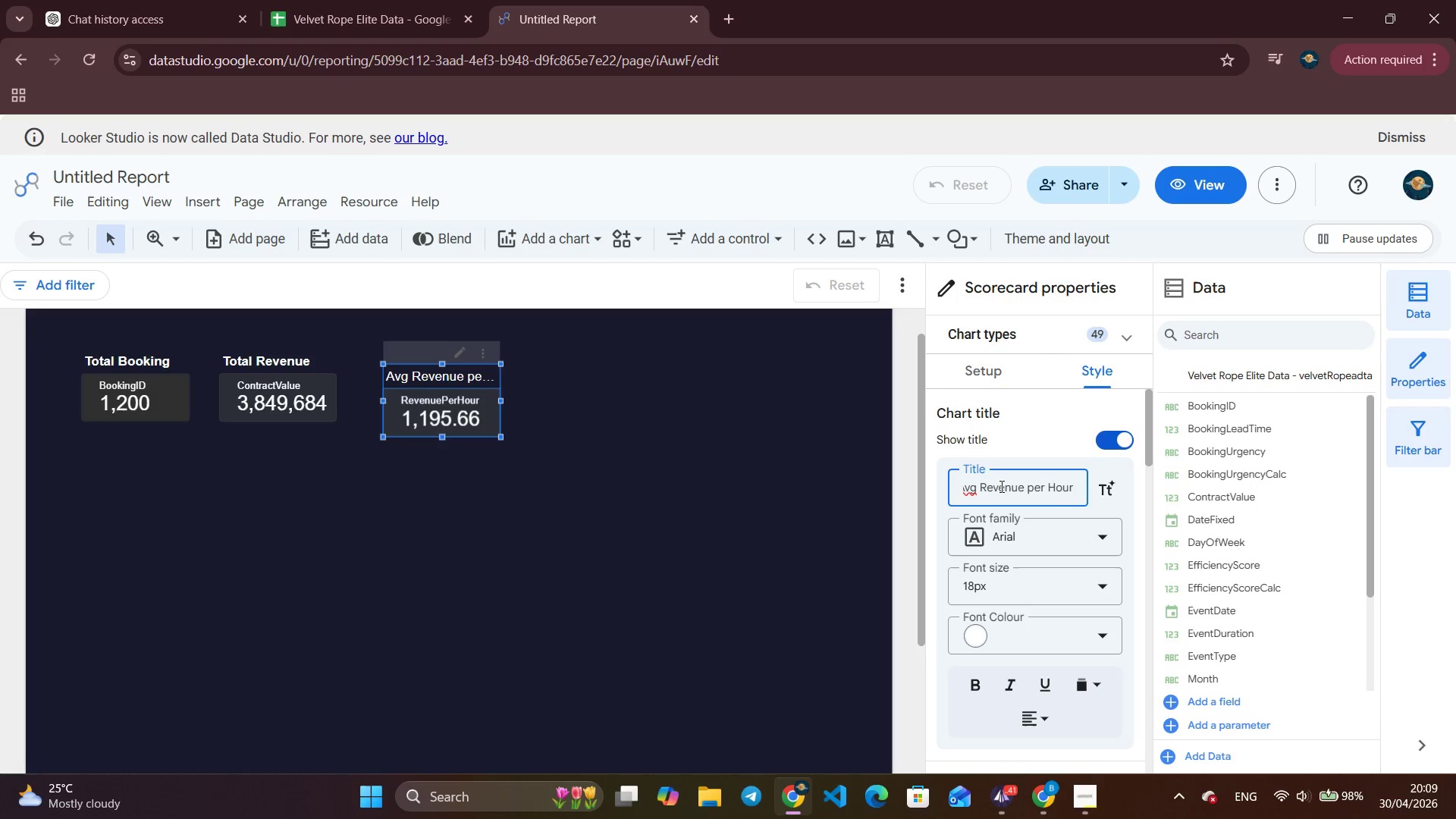 
left_click([862, 489])
 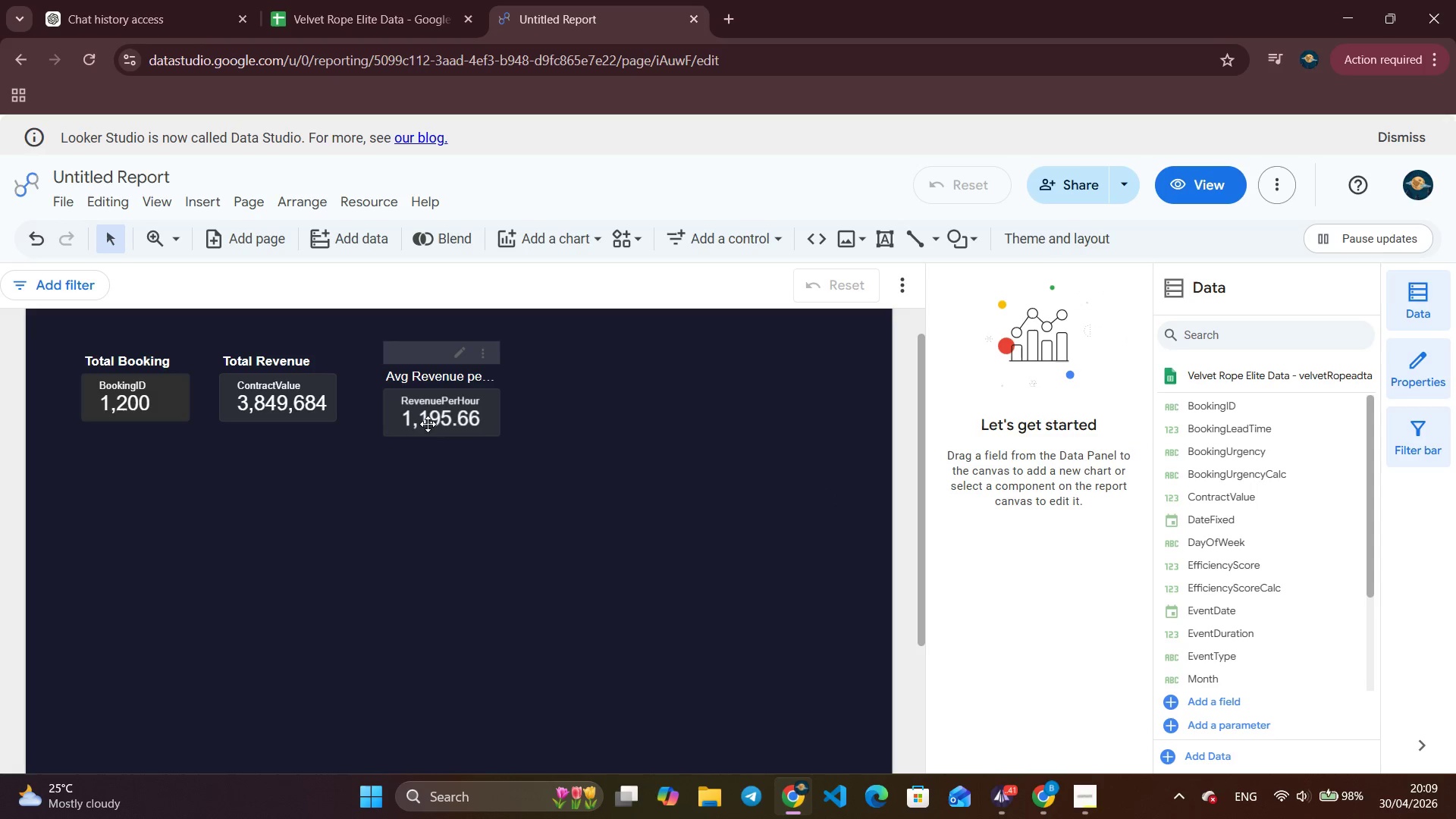 
left_click_drag(start_coordinate=[440, 410], to_coordinate=[422, 394])
 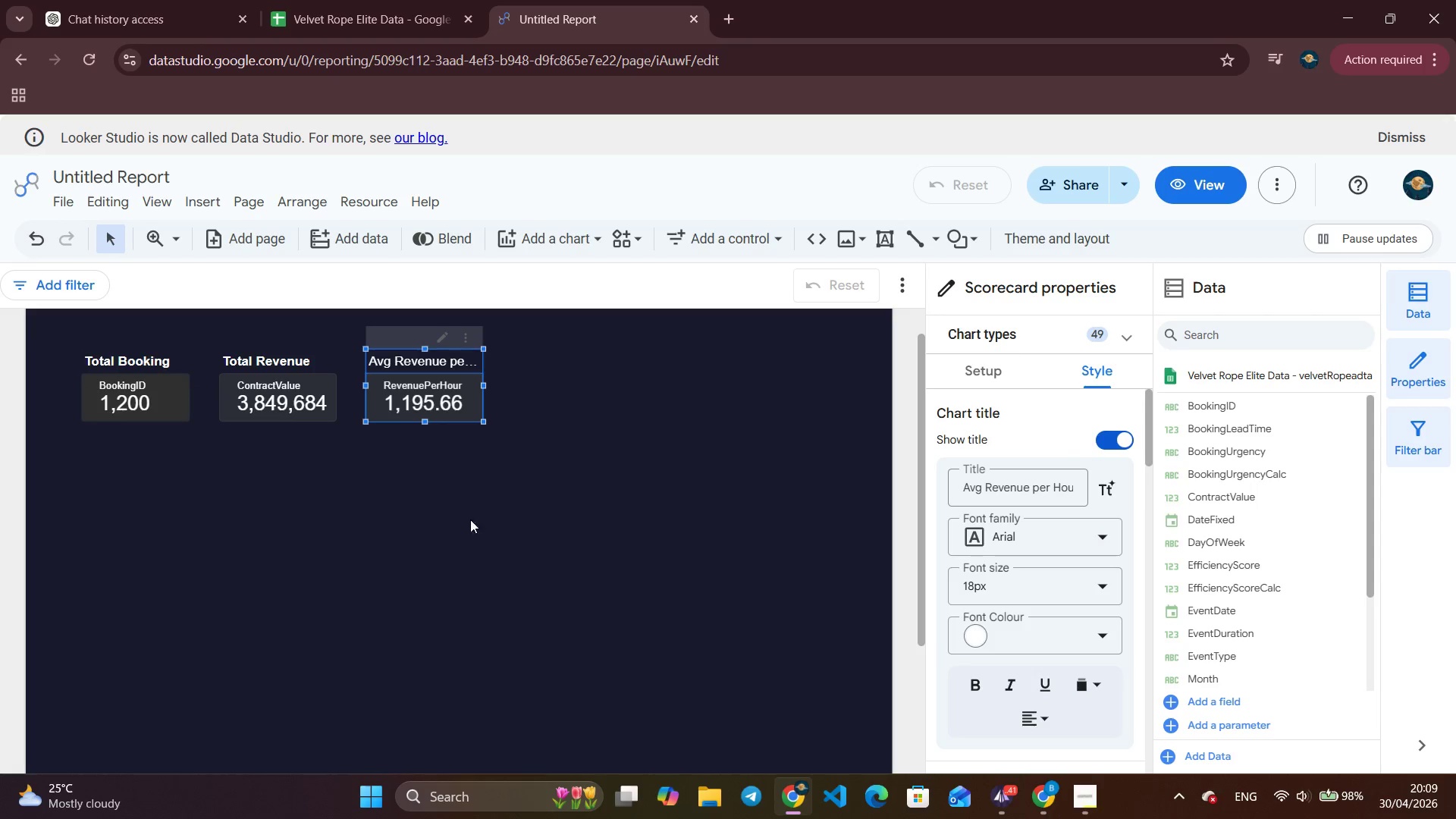 
left_click([417, 528])
 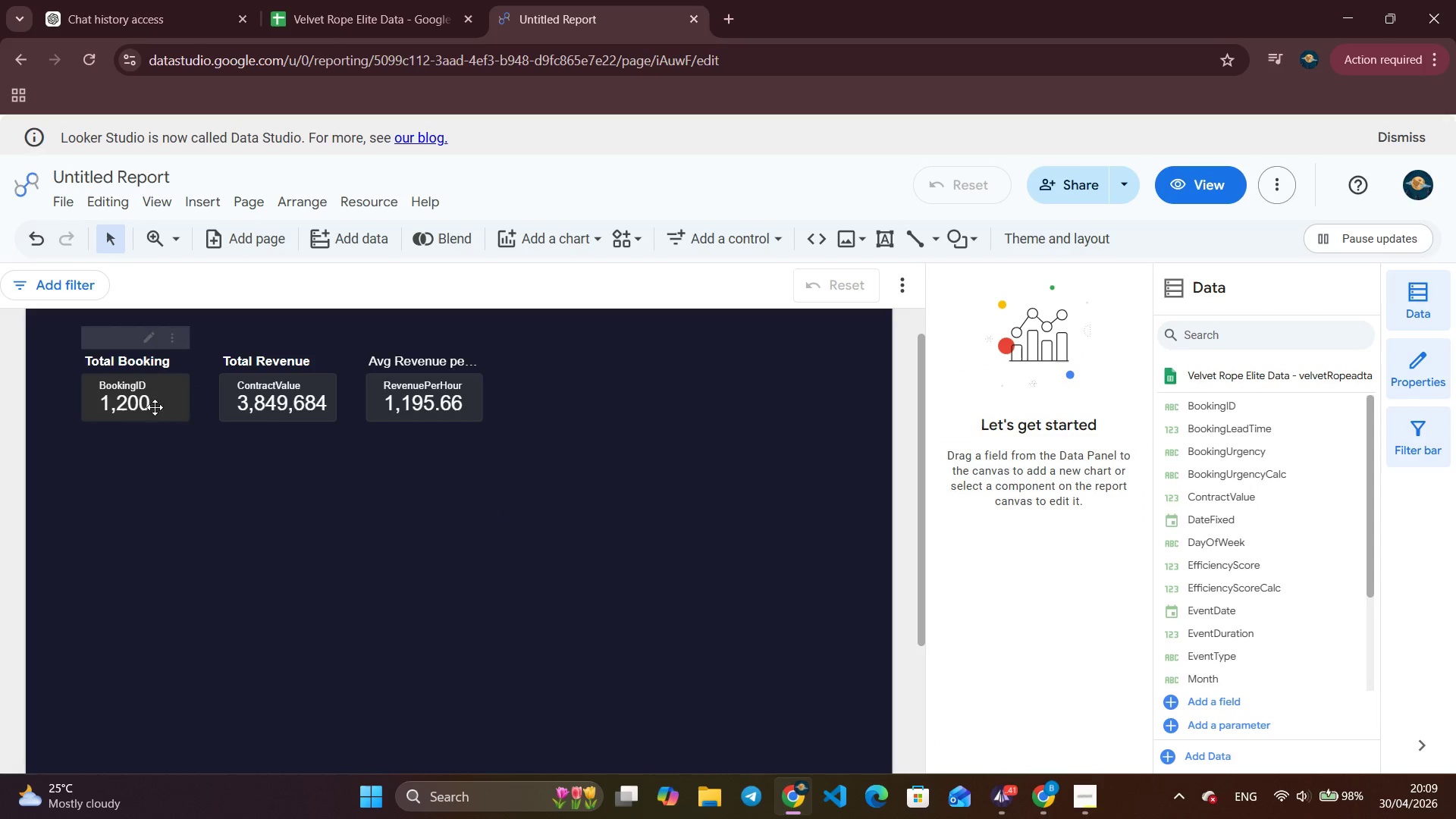 
left_click([271, 410])
 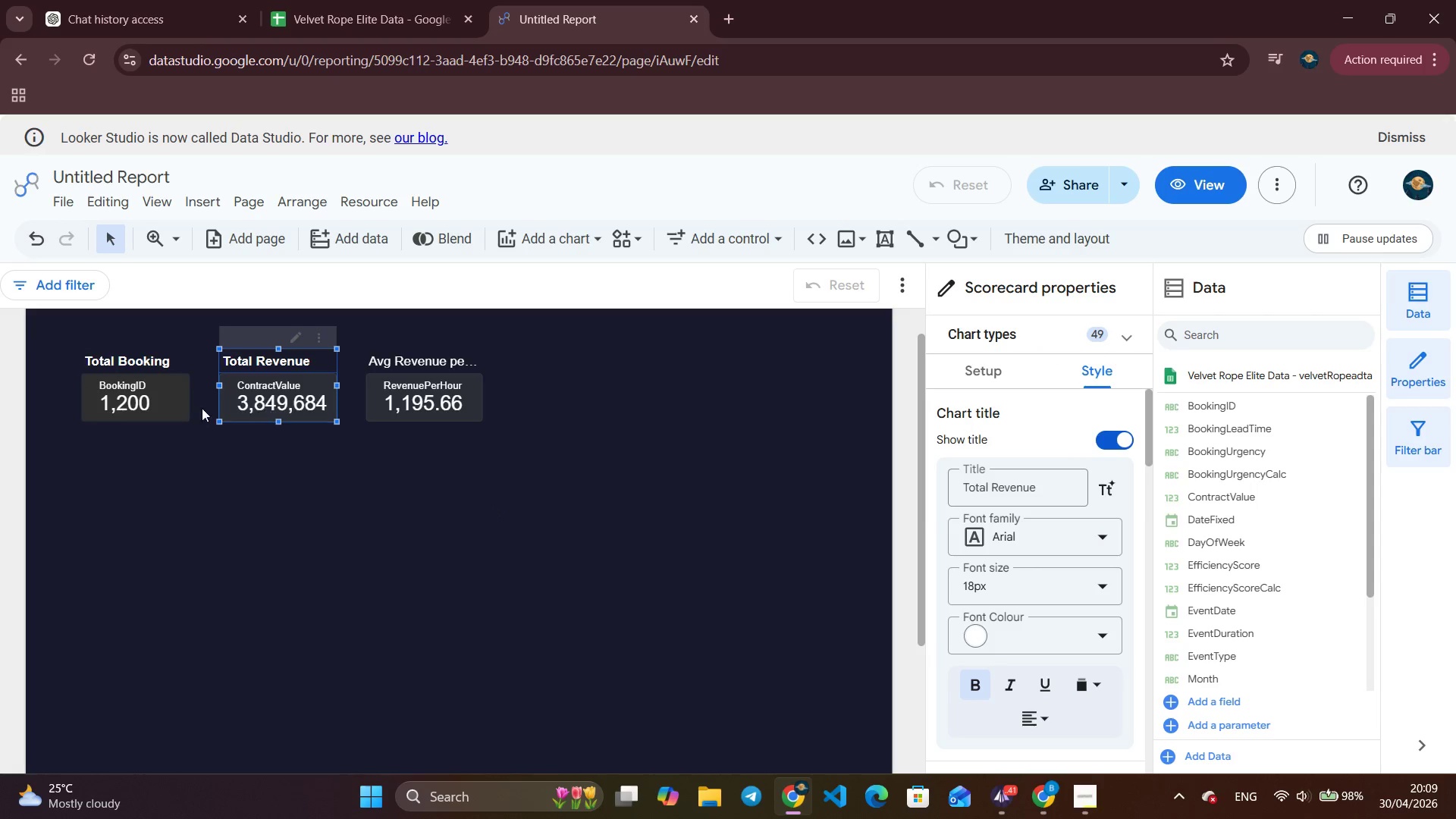 
left_click([137, 408])
 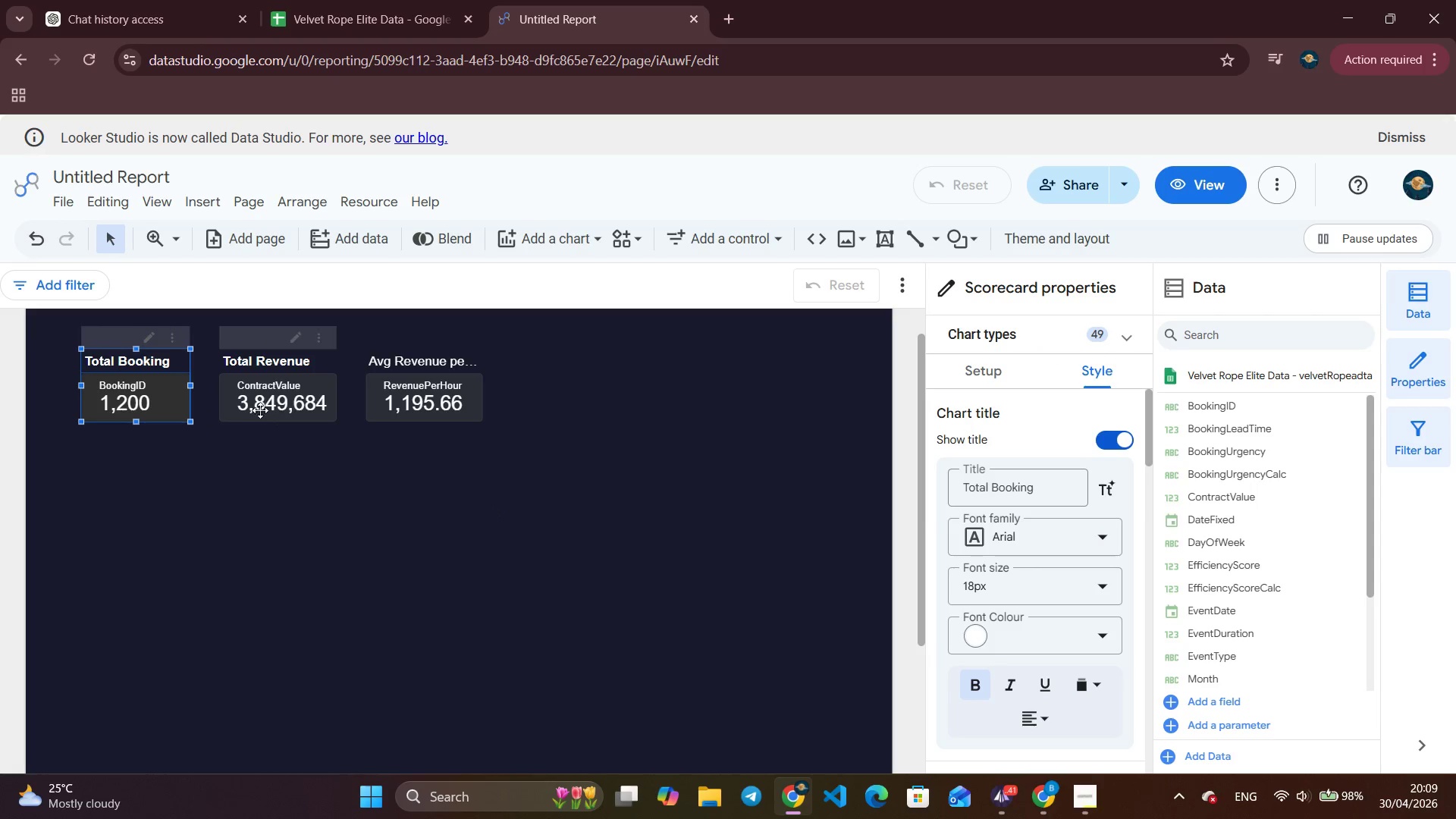 
left_click([282, 410])
 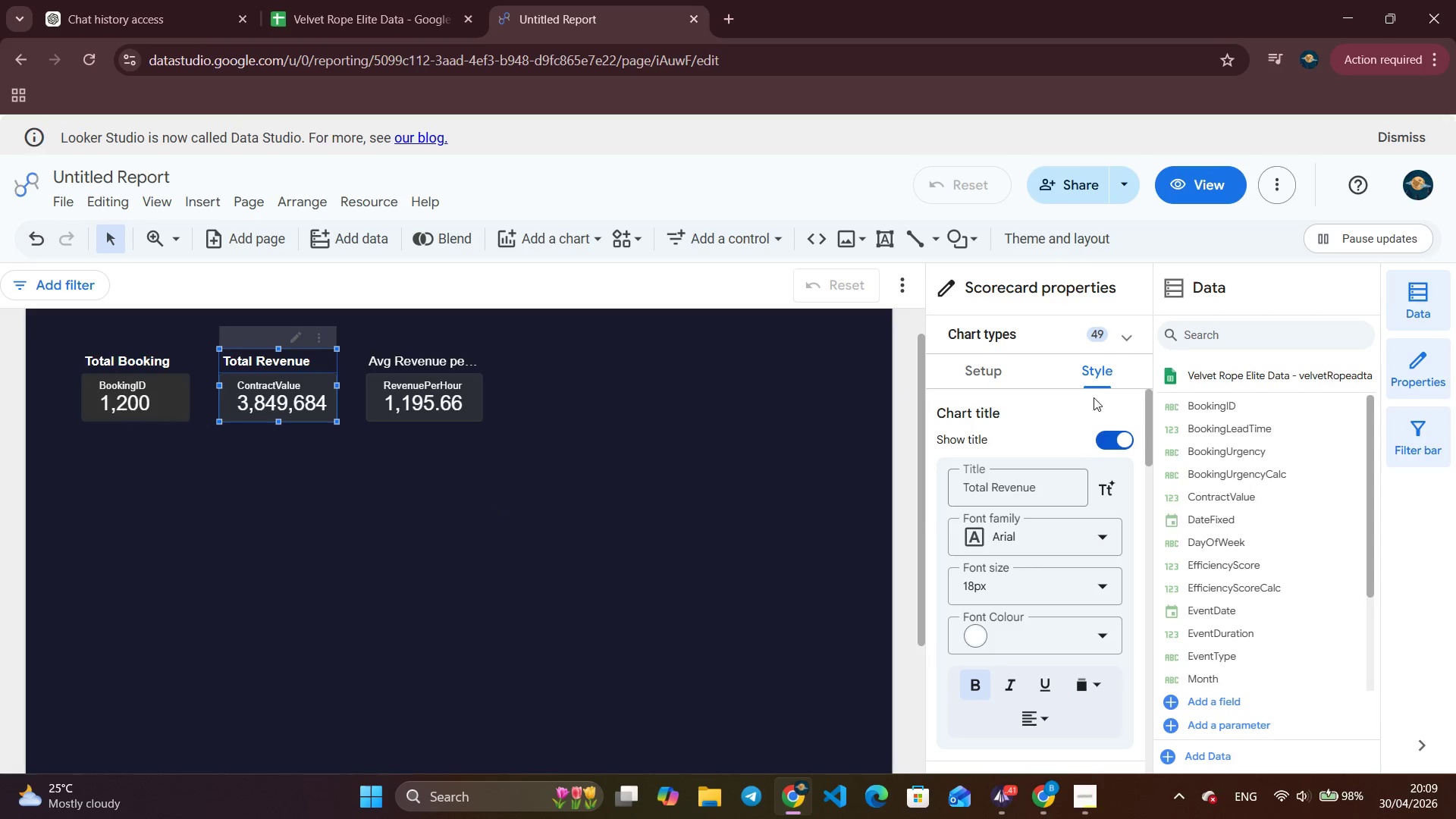 
scroll: coordinate [996, 585], scroll_direction: down, amount: 18.0
 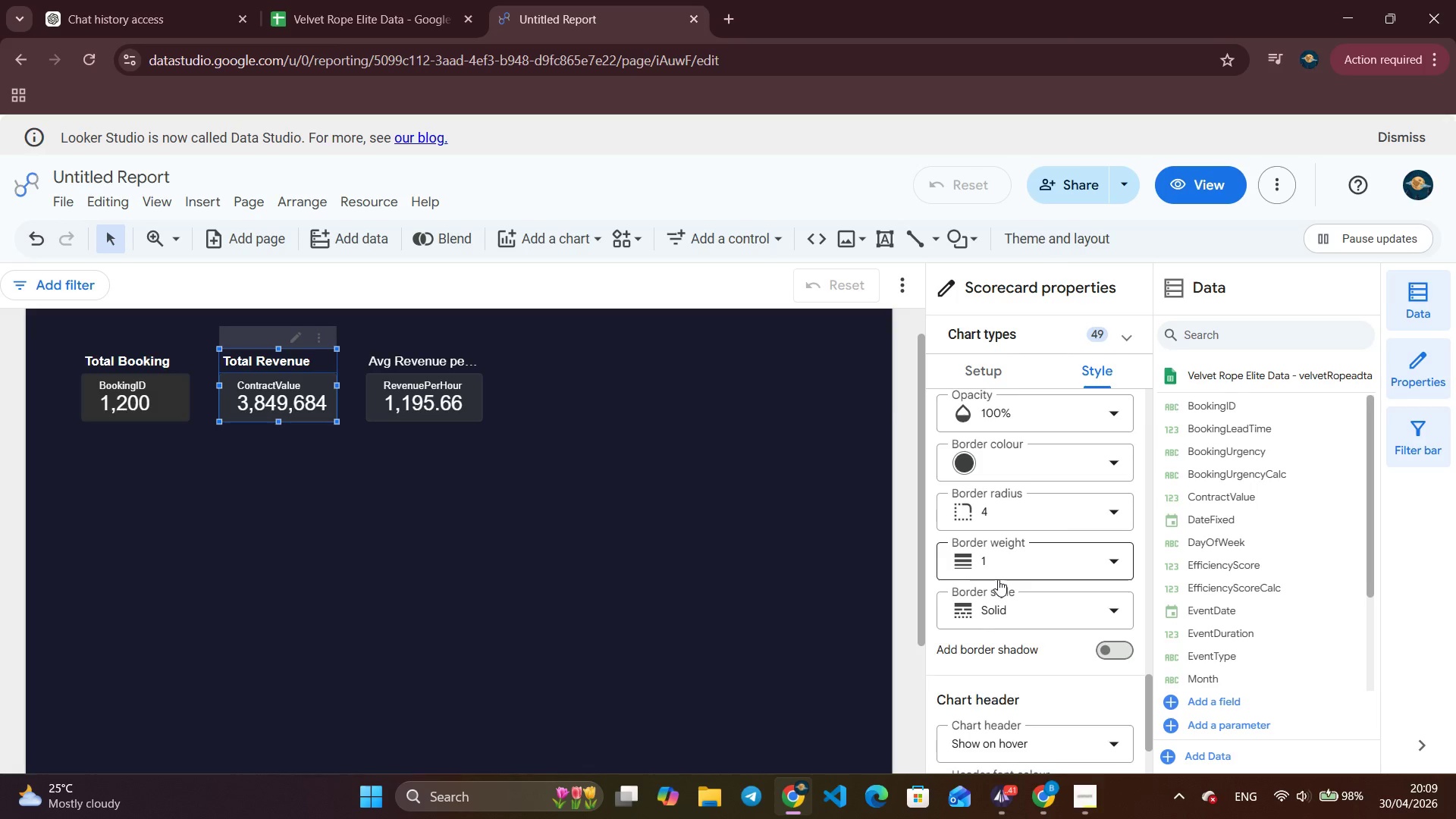 
scroll: coordinate [998, 579], scroll_direction: up, amount: 2.0
 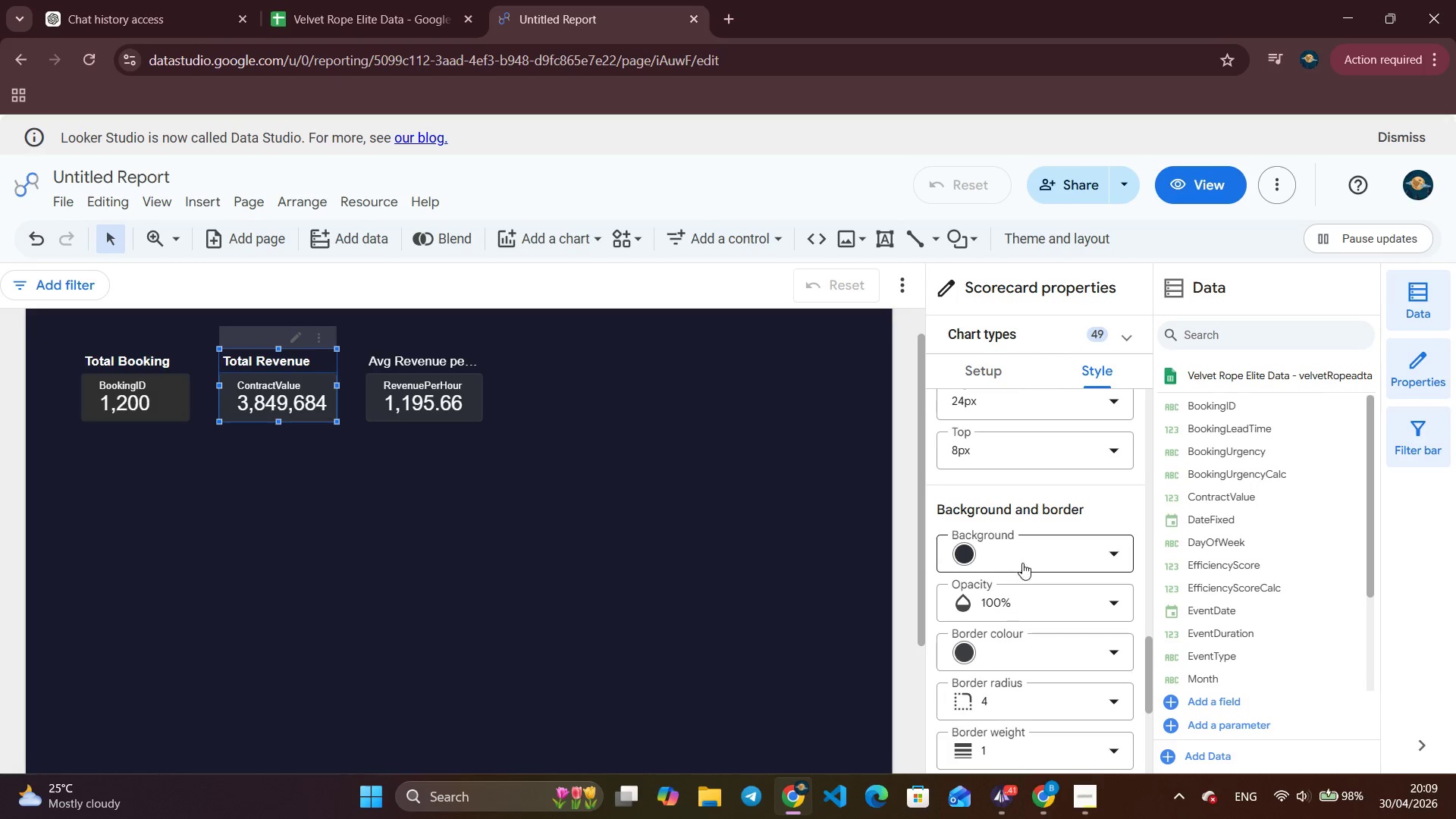 
left_click([1037, 558])
 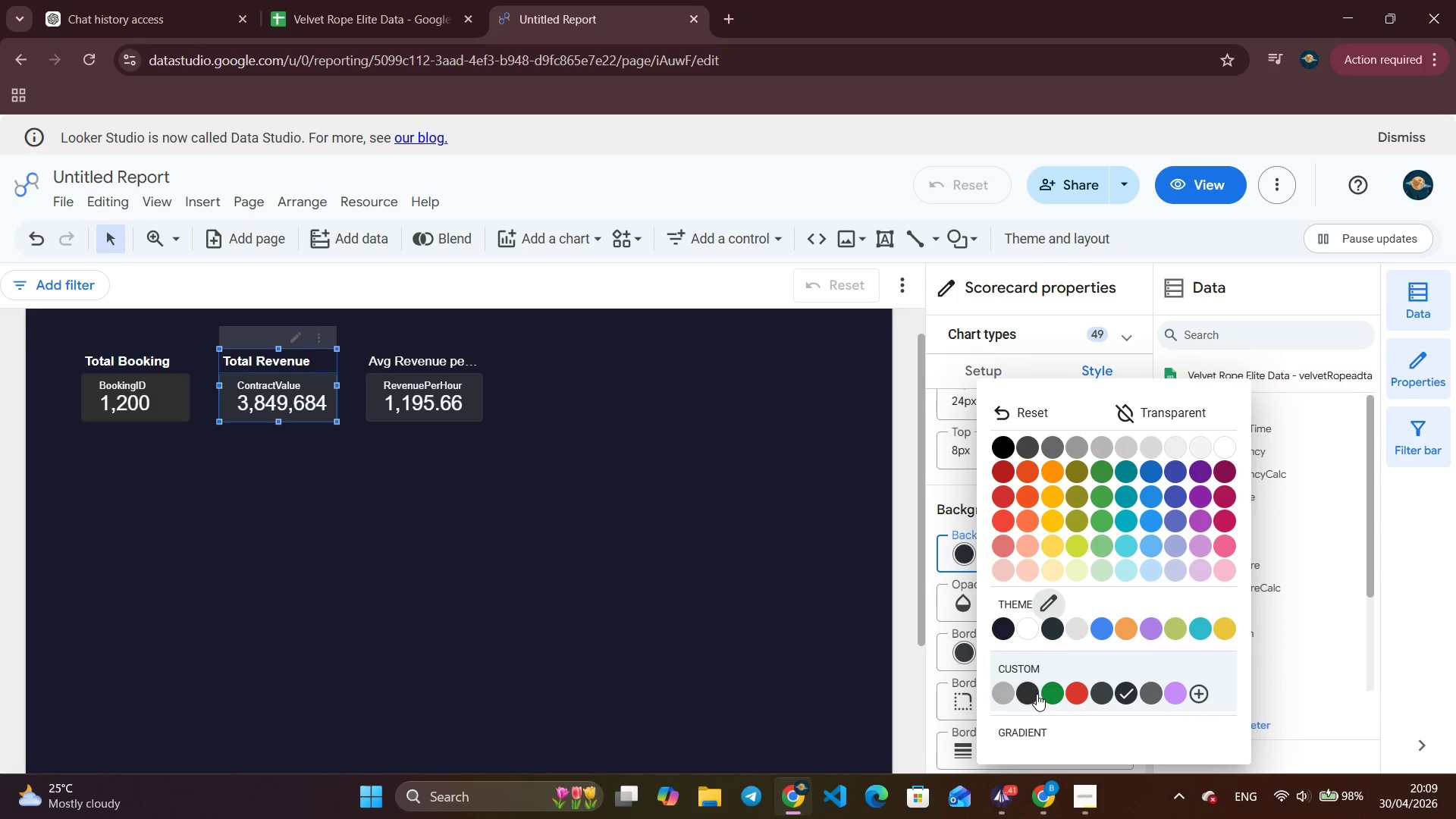 
left_click_drag(start_coordinate=[570, 574], to_coordinate=[565, 574])
 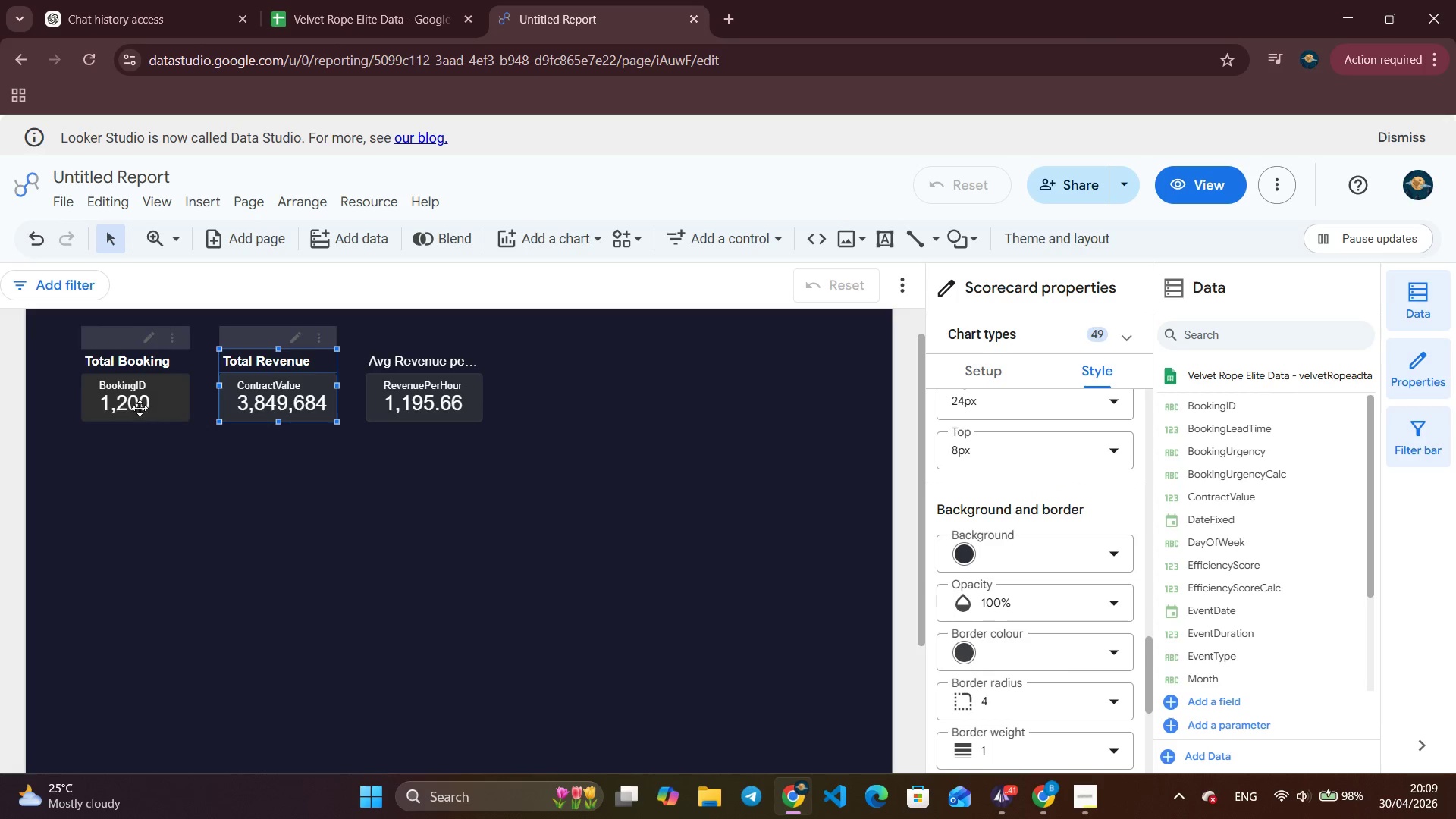 
left_click([136, 401])
 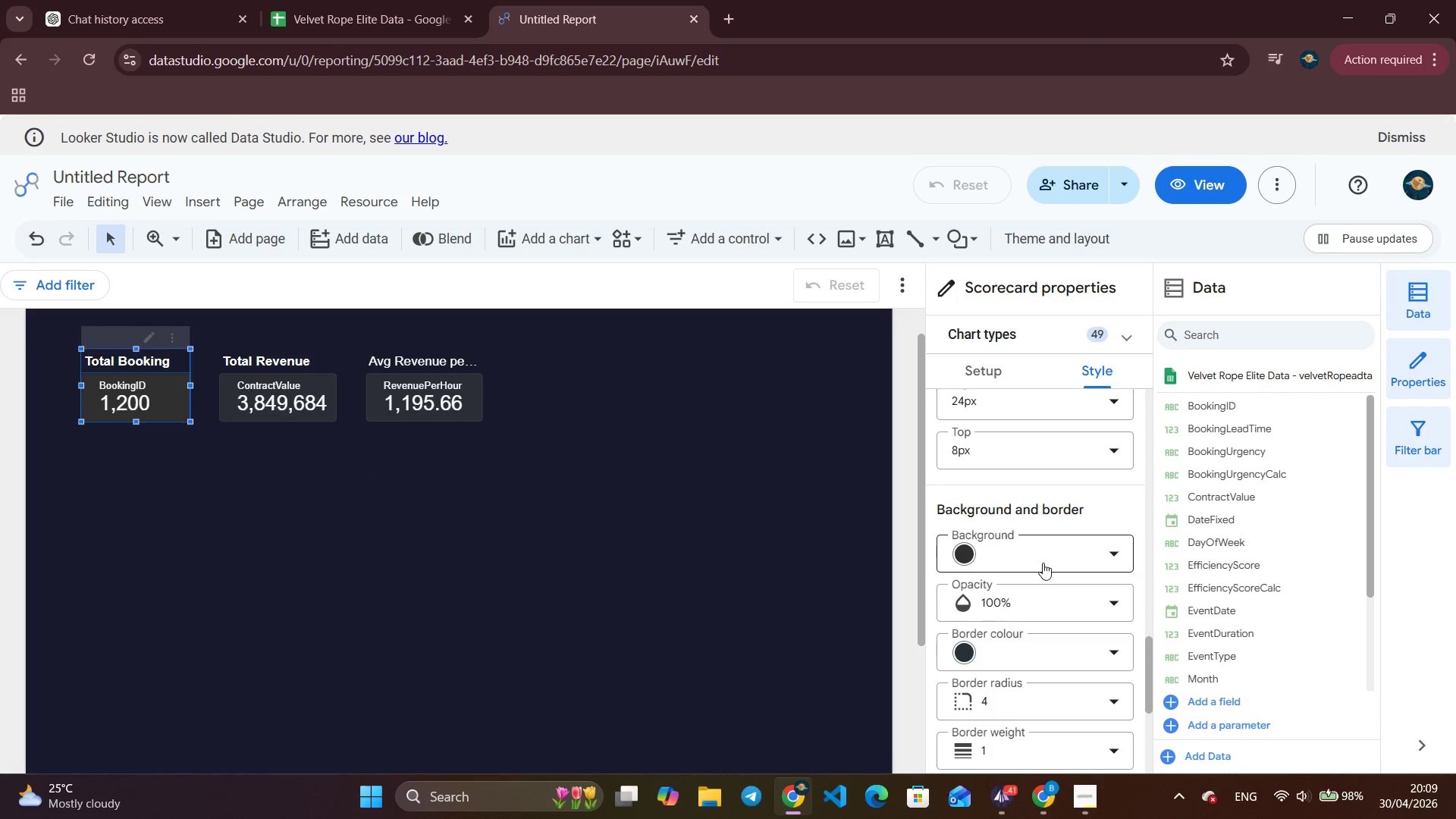 
left_click([1049, 560])
 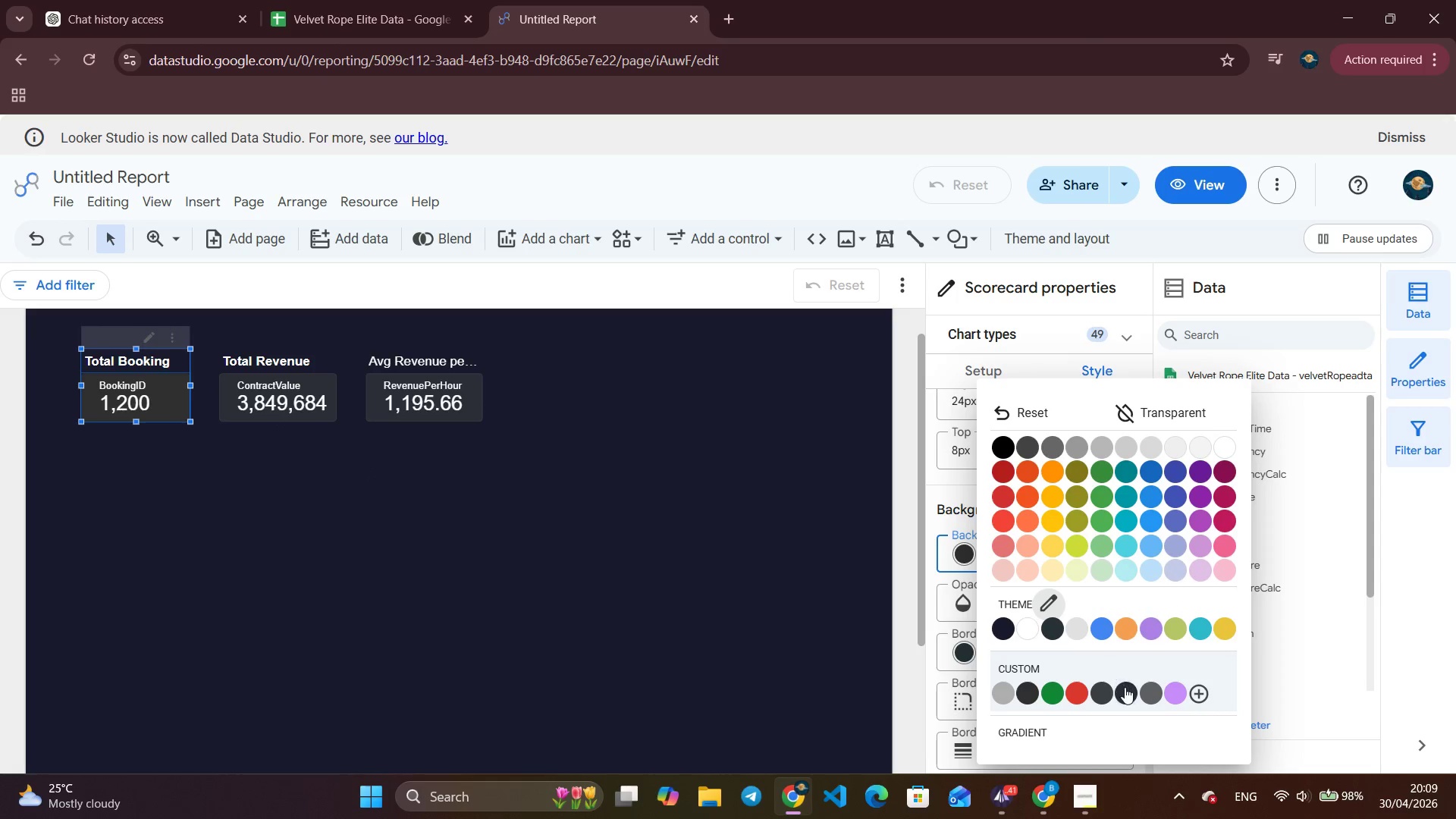 
left_click([1125, 687])
 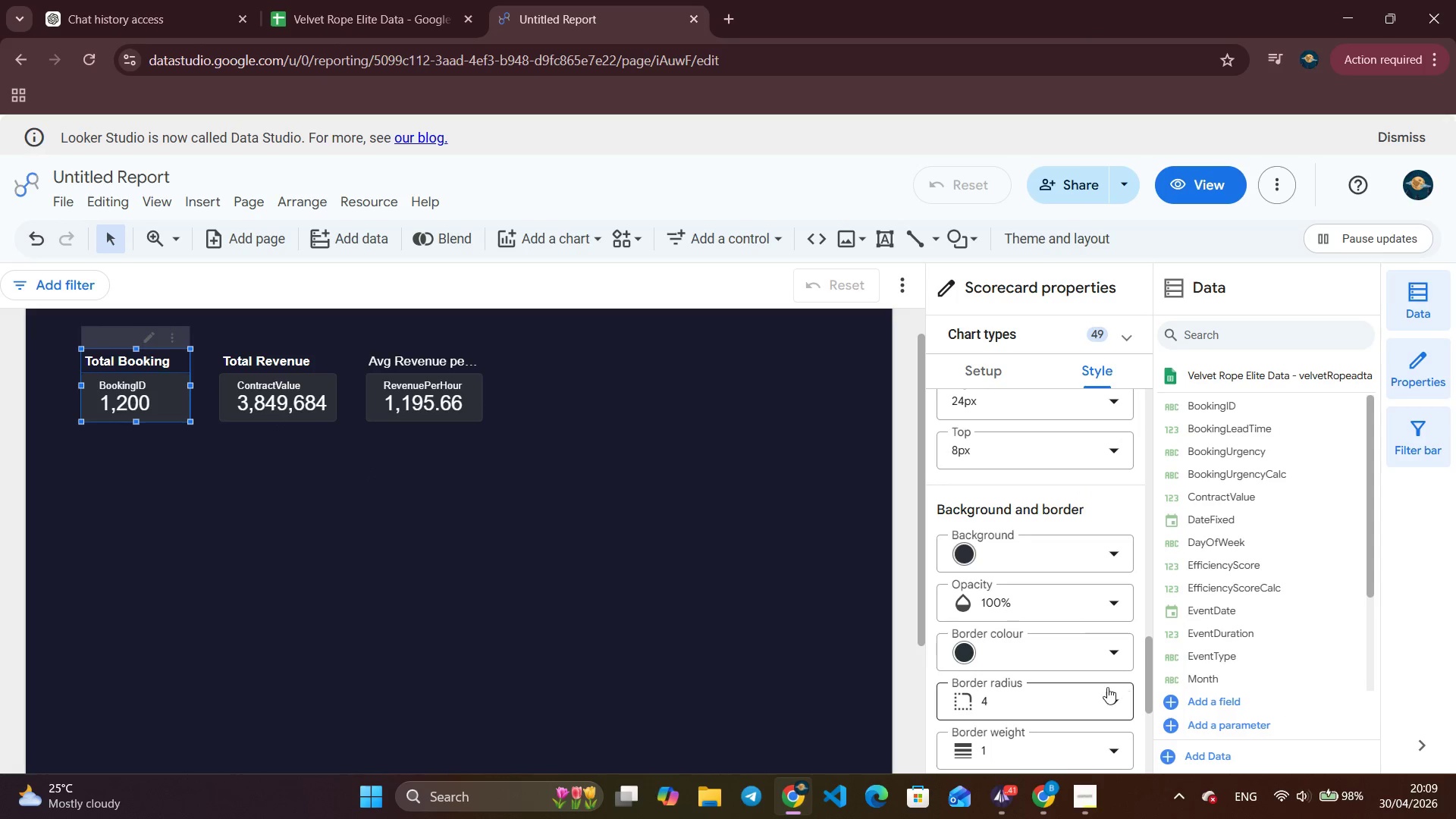 
left_click([727, 607])
 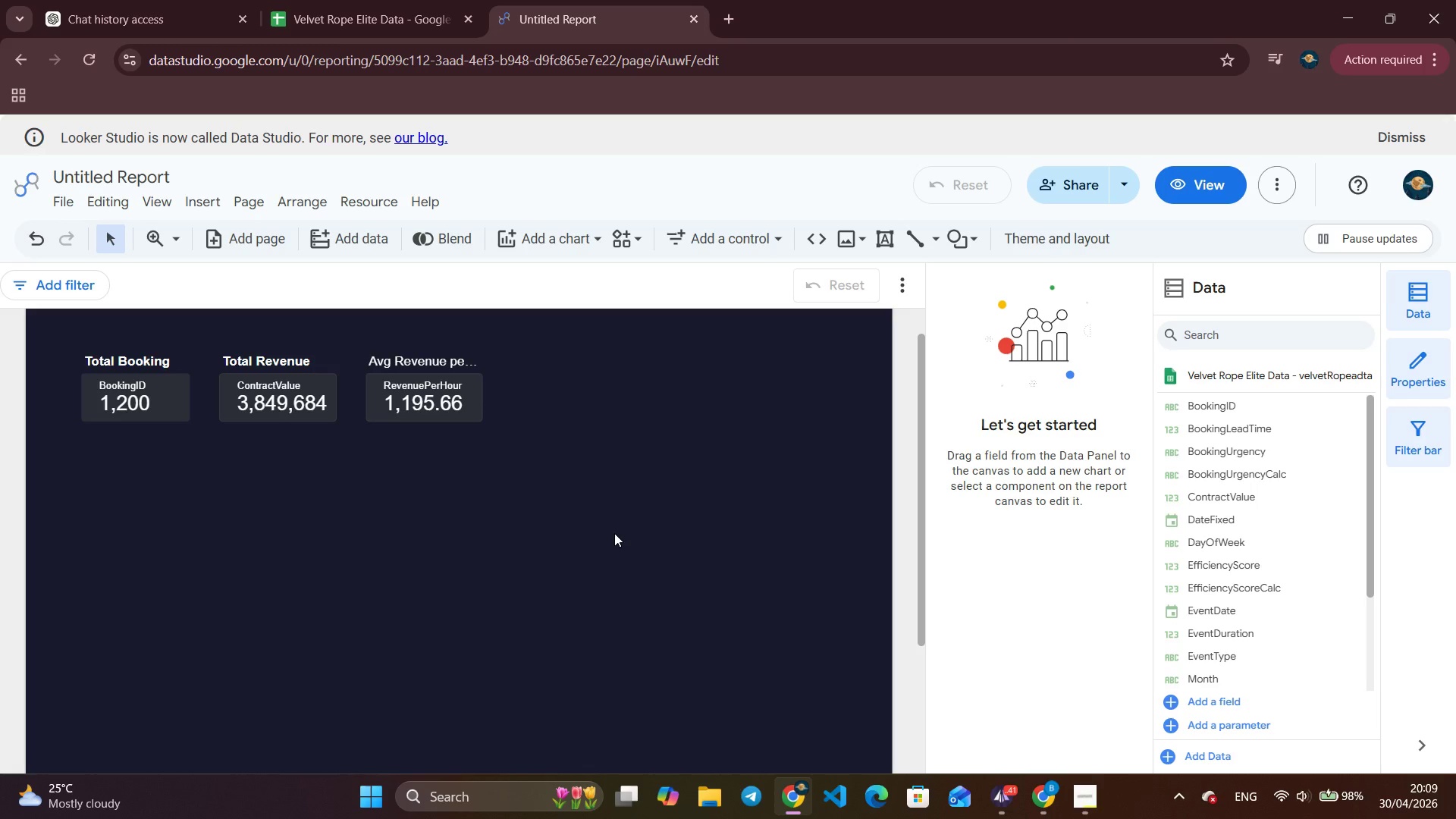 
wait(8.75)
 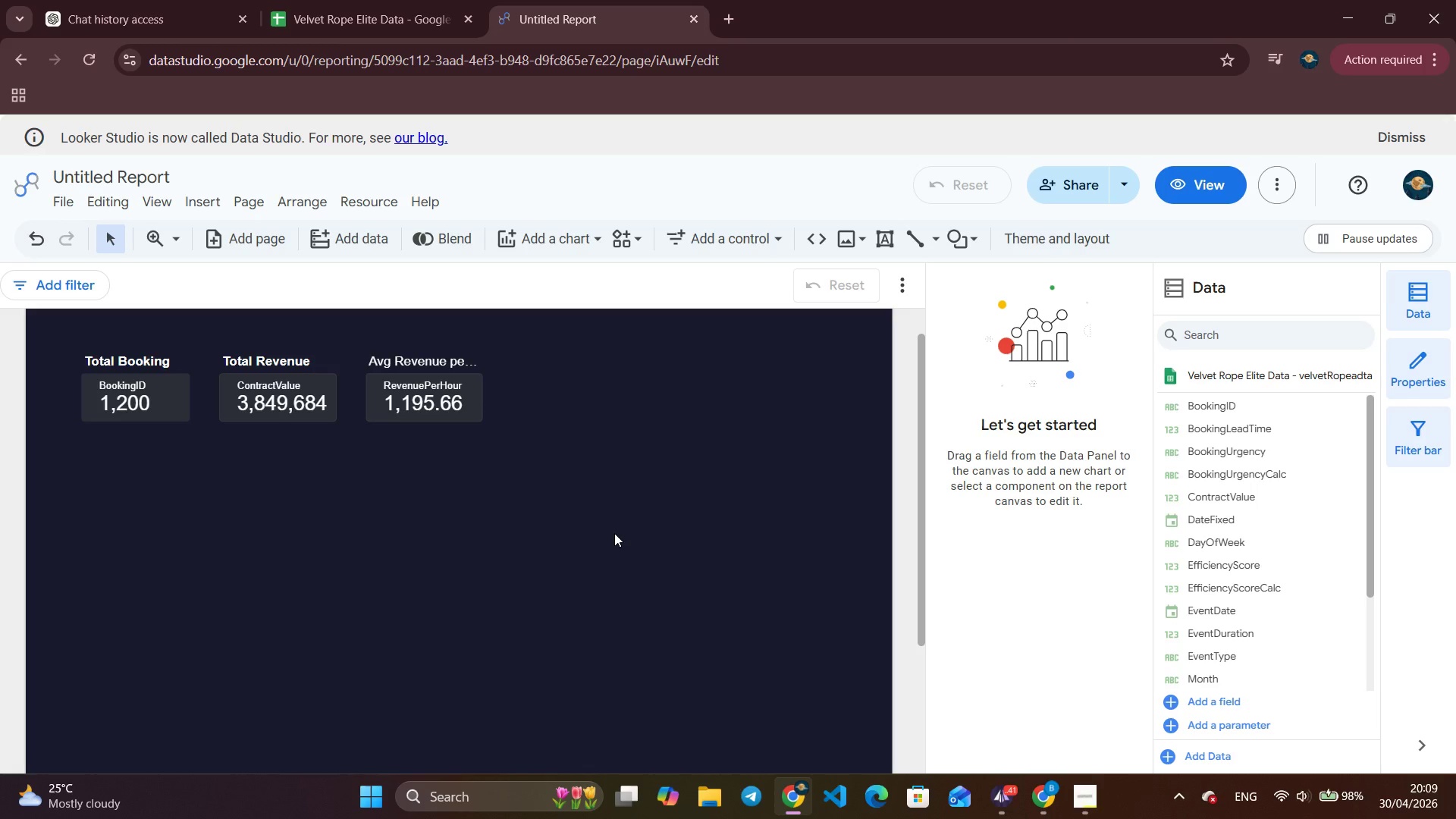 
left_click([213, 202])
 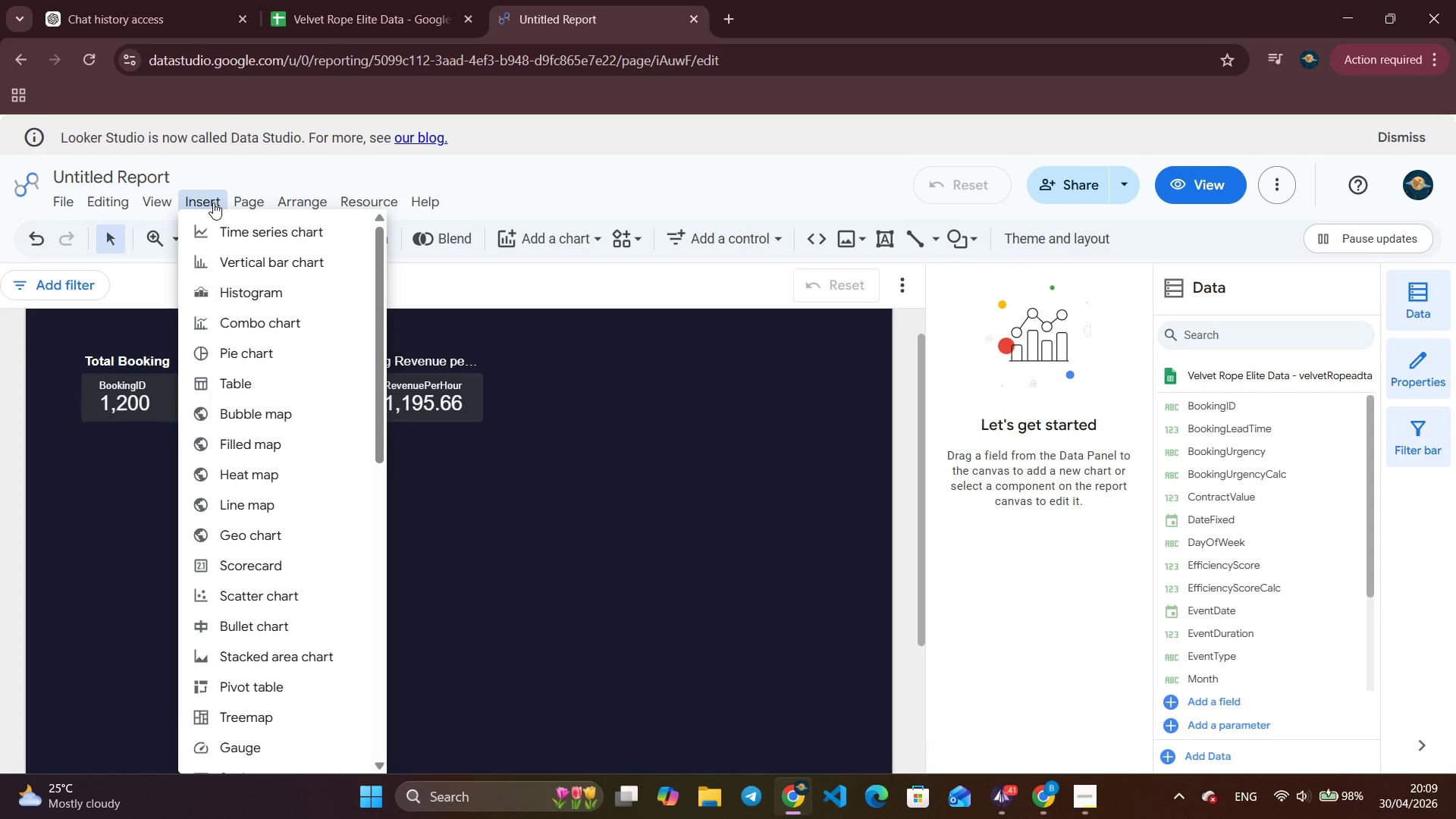 
wait(7.09)
 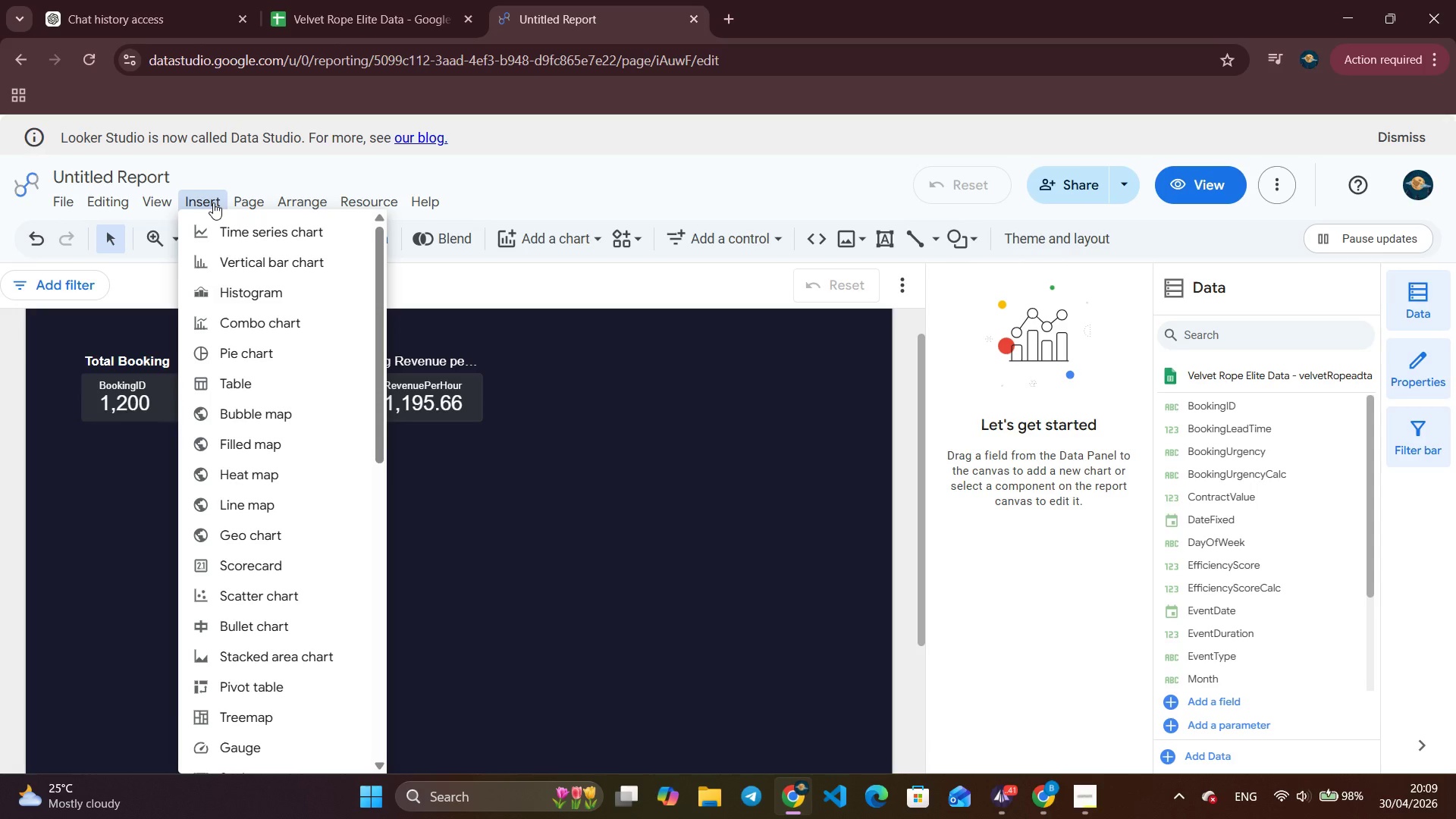 
left_click([1003, 799])
 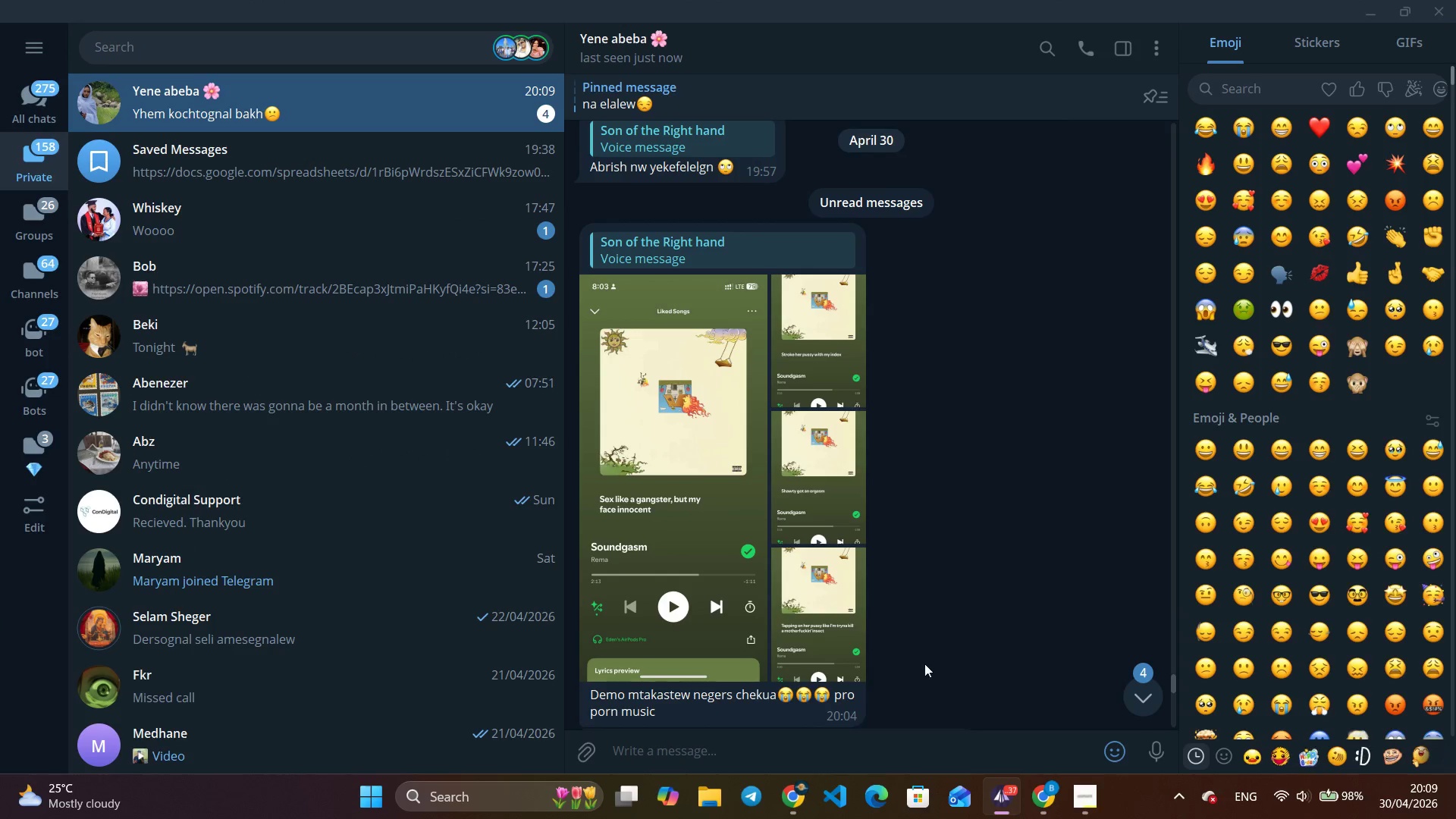 
scroll: coordinate [908, 644], scroll_direction: down, amount: 3.0
 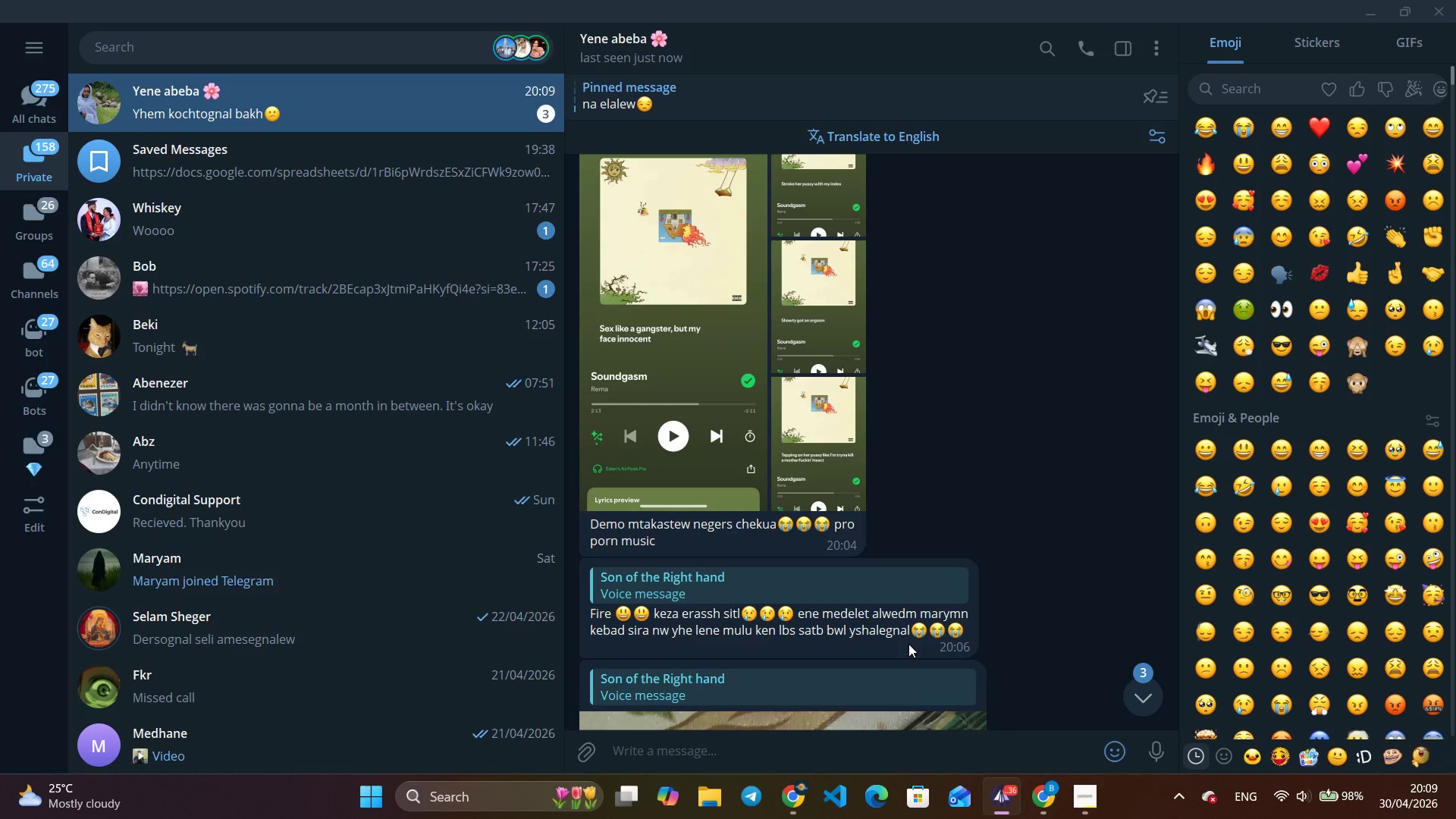 
wait(6.47)
 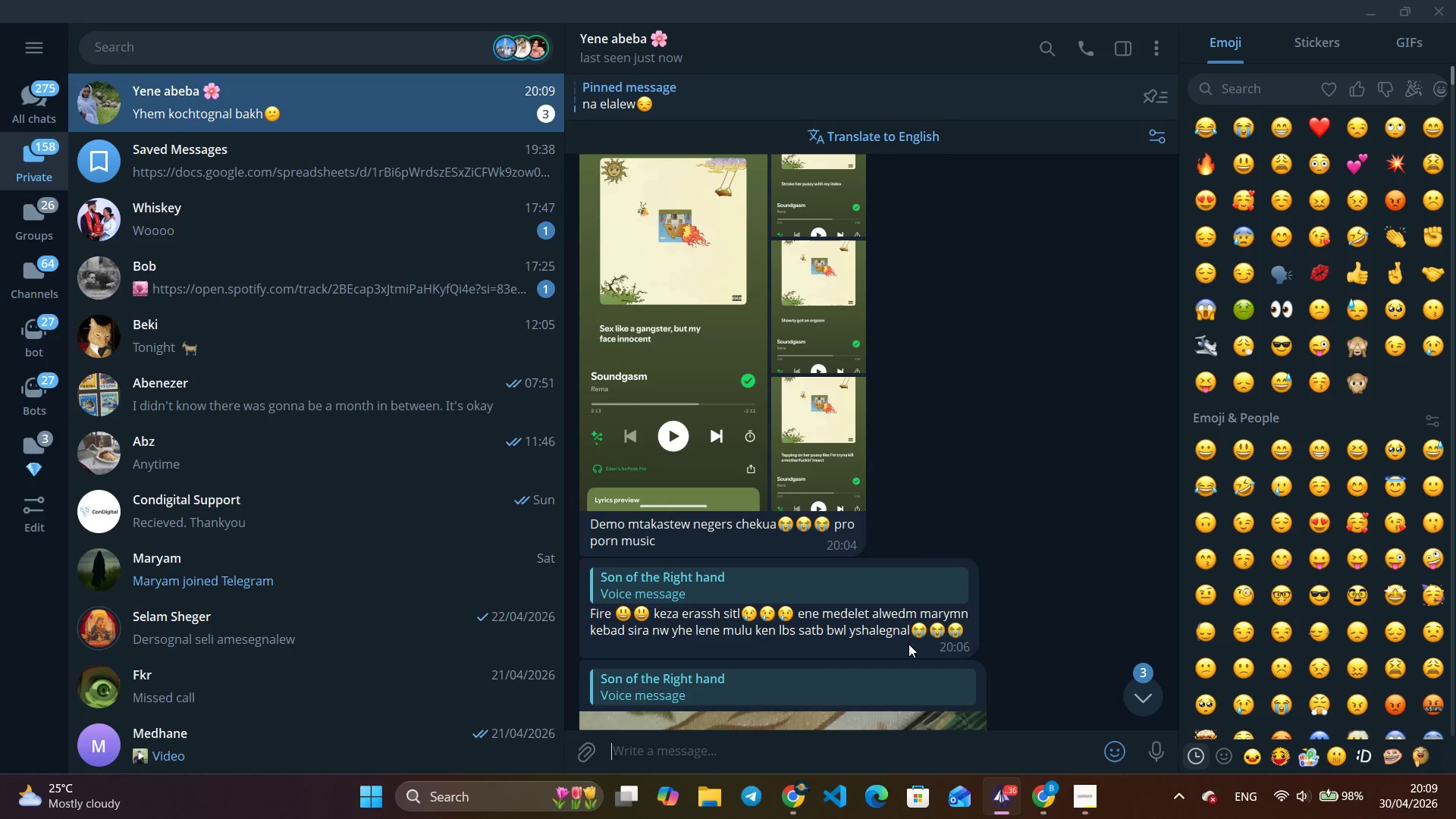 
scroll: coordinate [908, 644], scroll_direction: down, amount: 6.0
 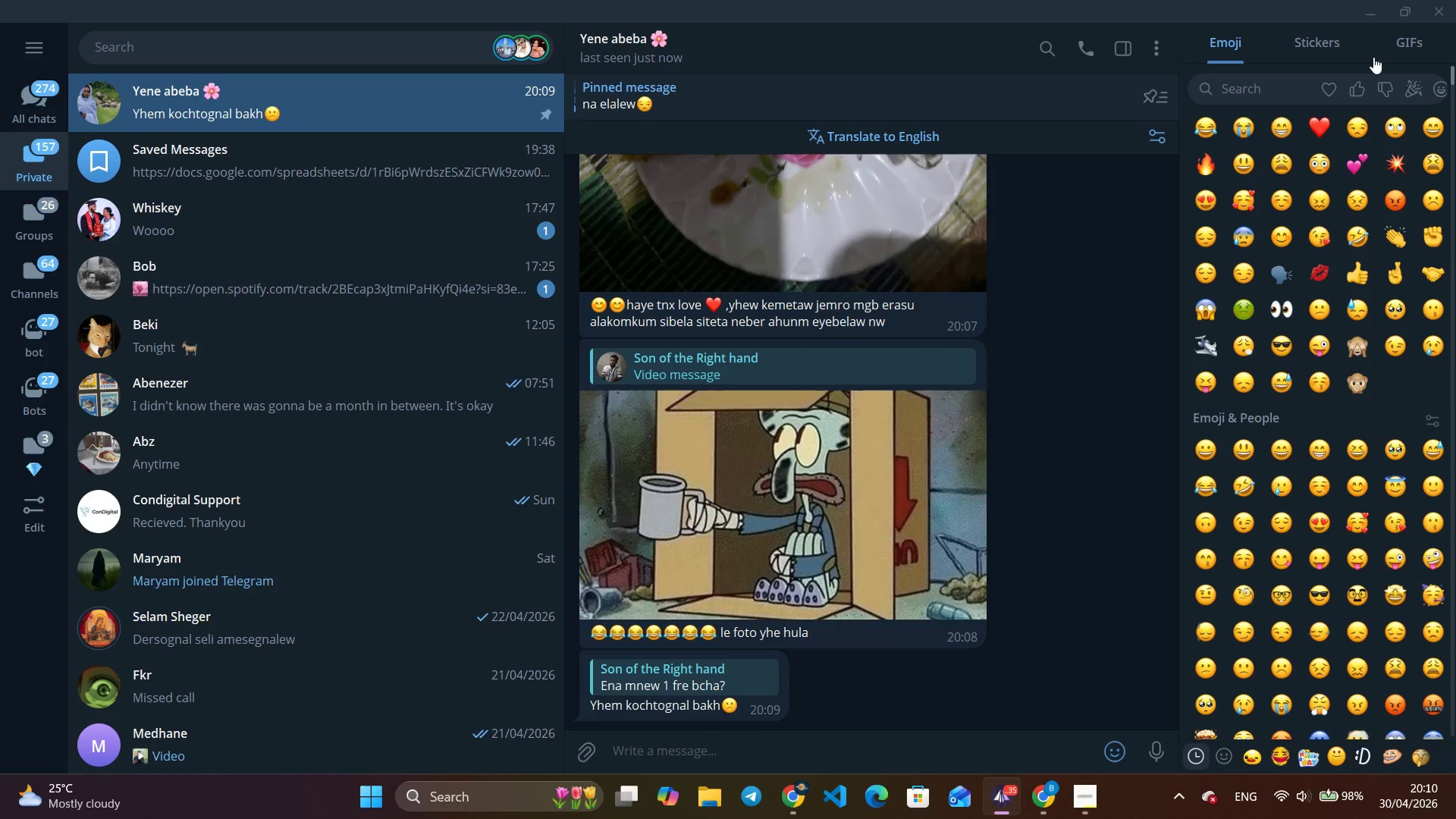 
left_click([1375, 0])
 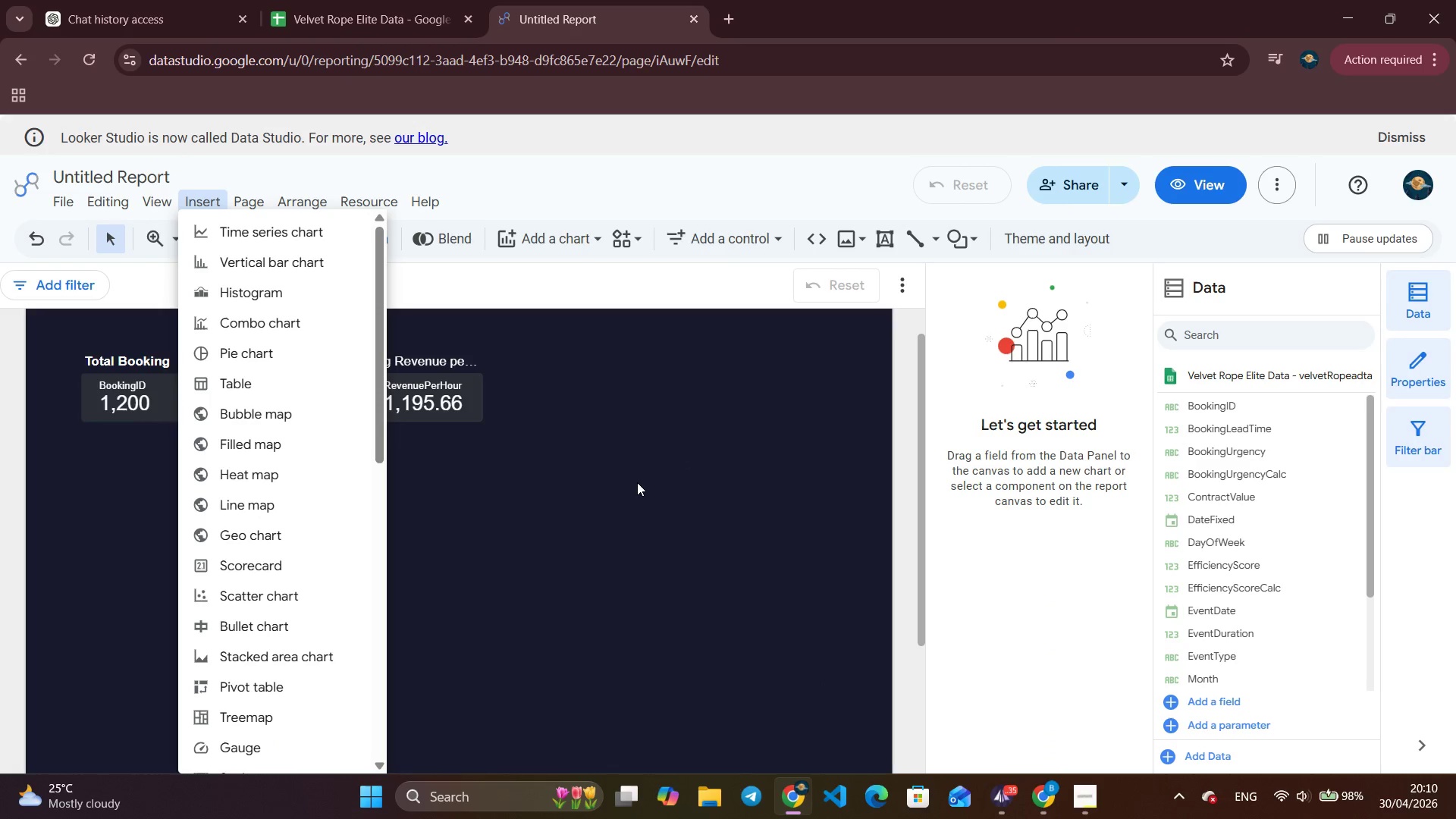 
left_click([637, 482])
 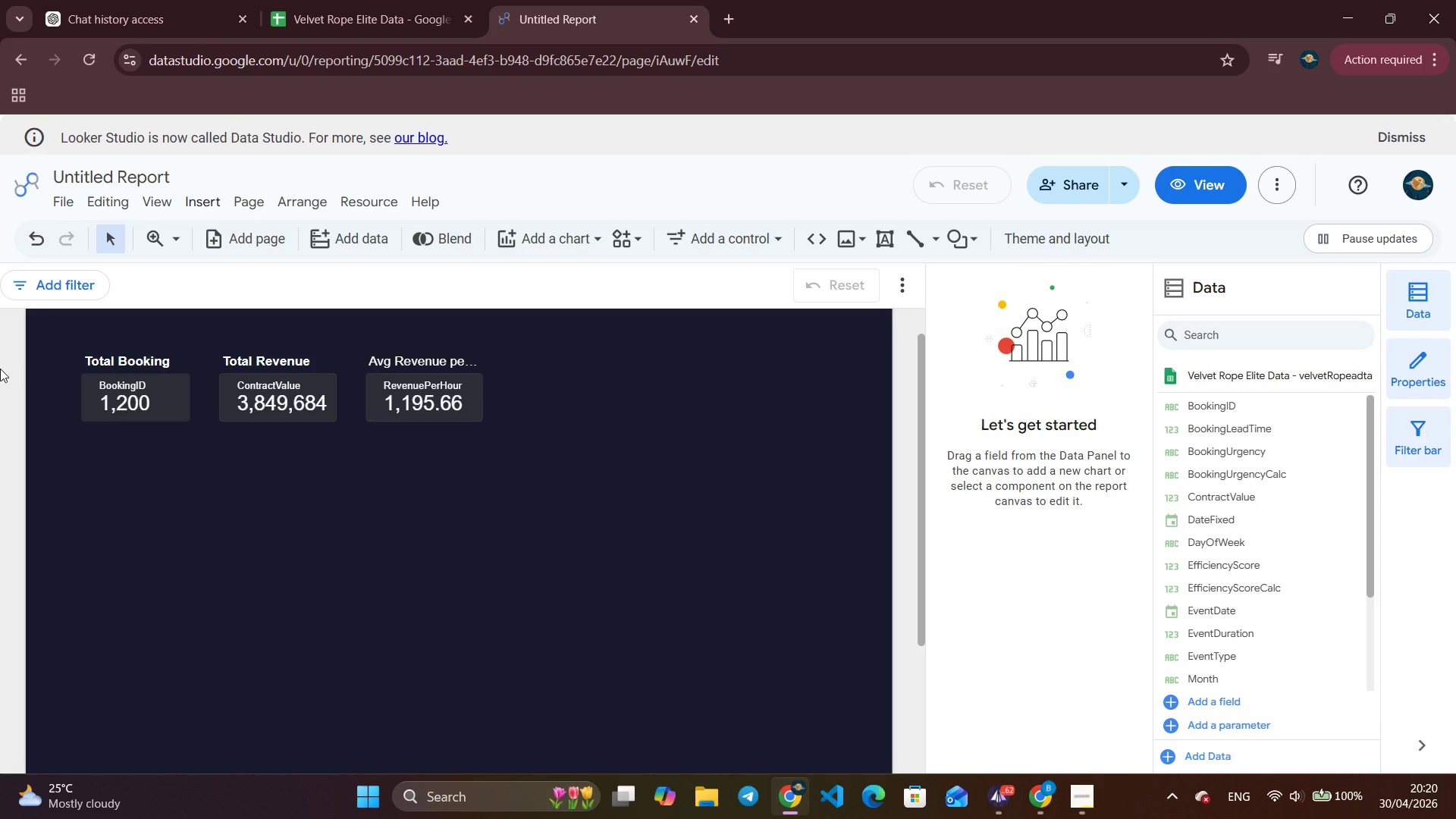 
wait(628.16)
 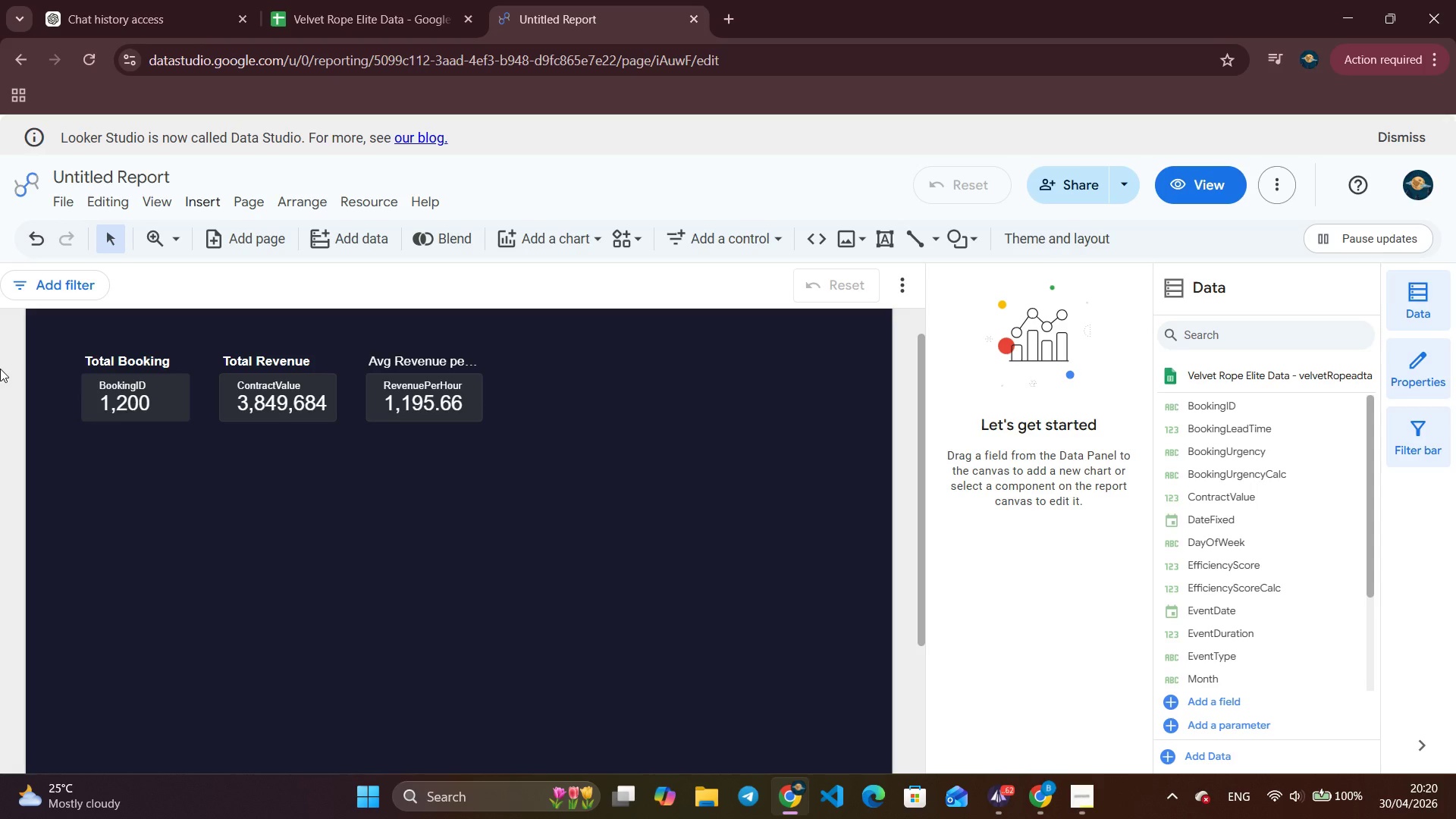 
right_click([0, 369])
 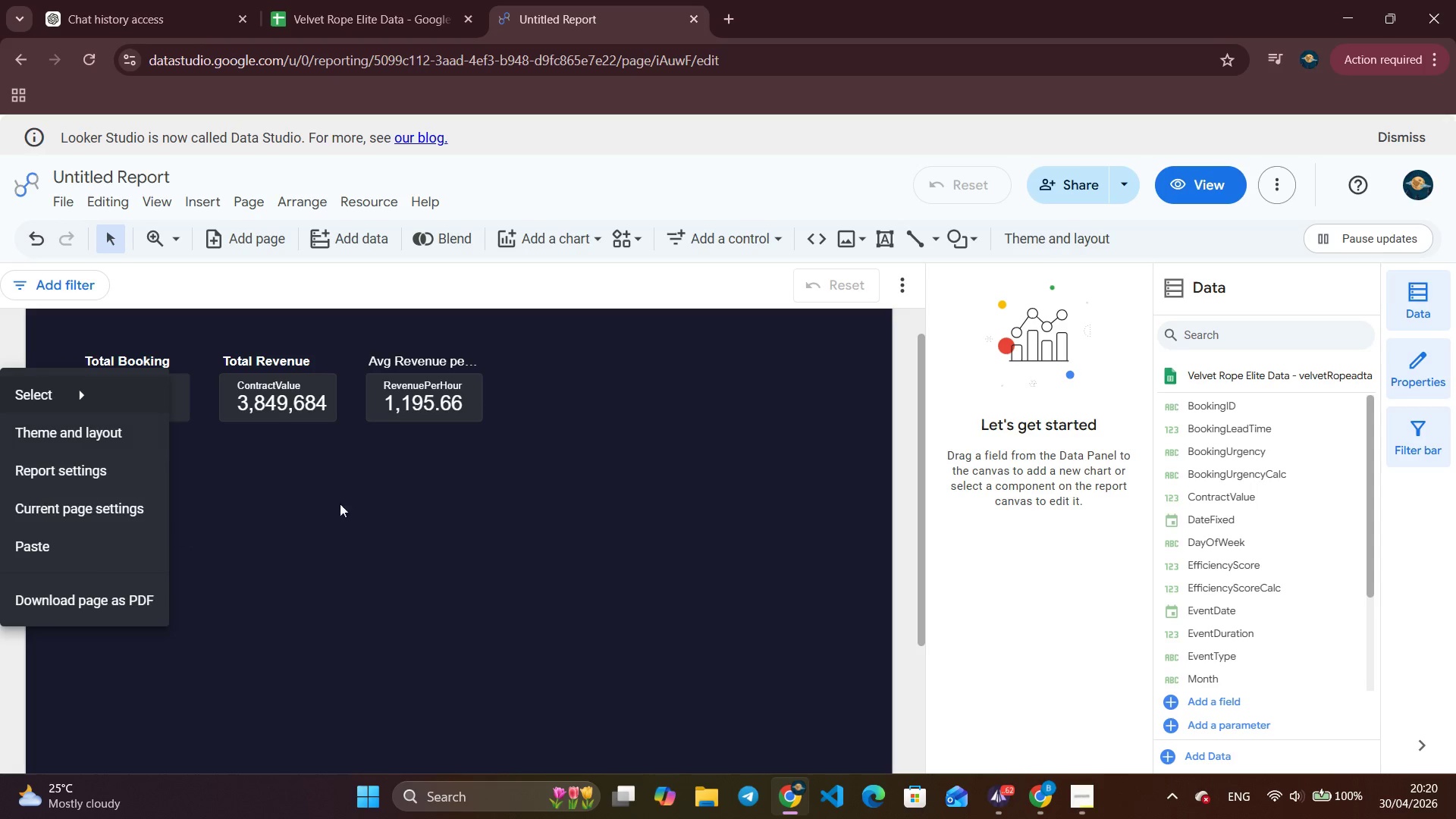 
left_click_drag(start_coordinate=[428, 516], to_coordinate=[439, 520])
 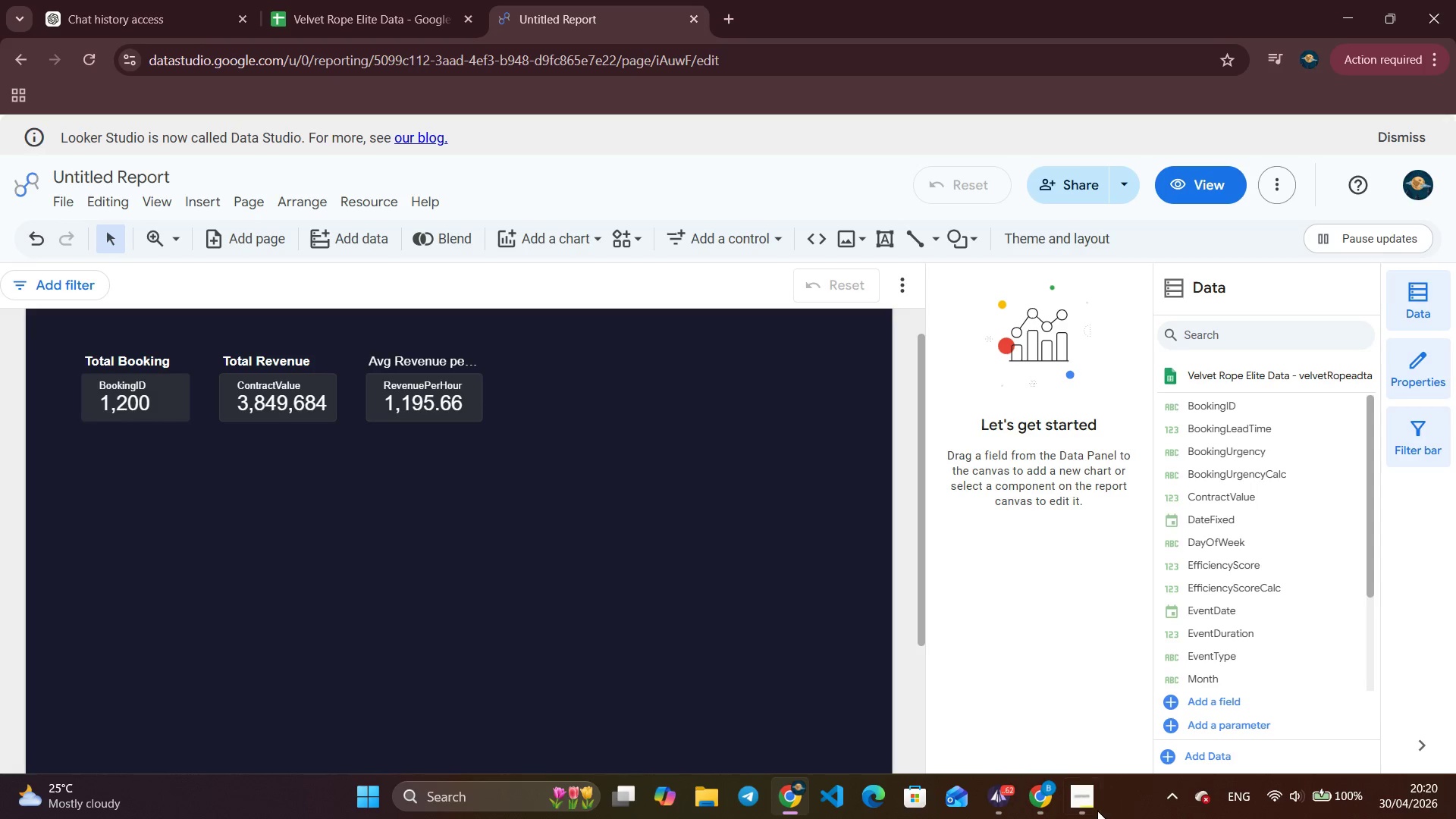 
left_click([1096, 811])